 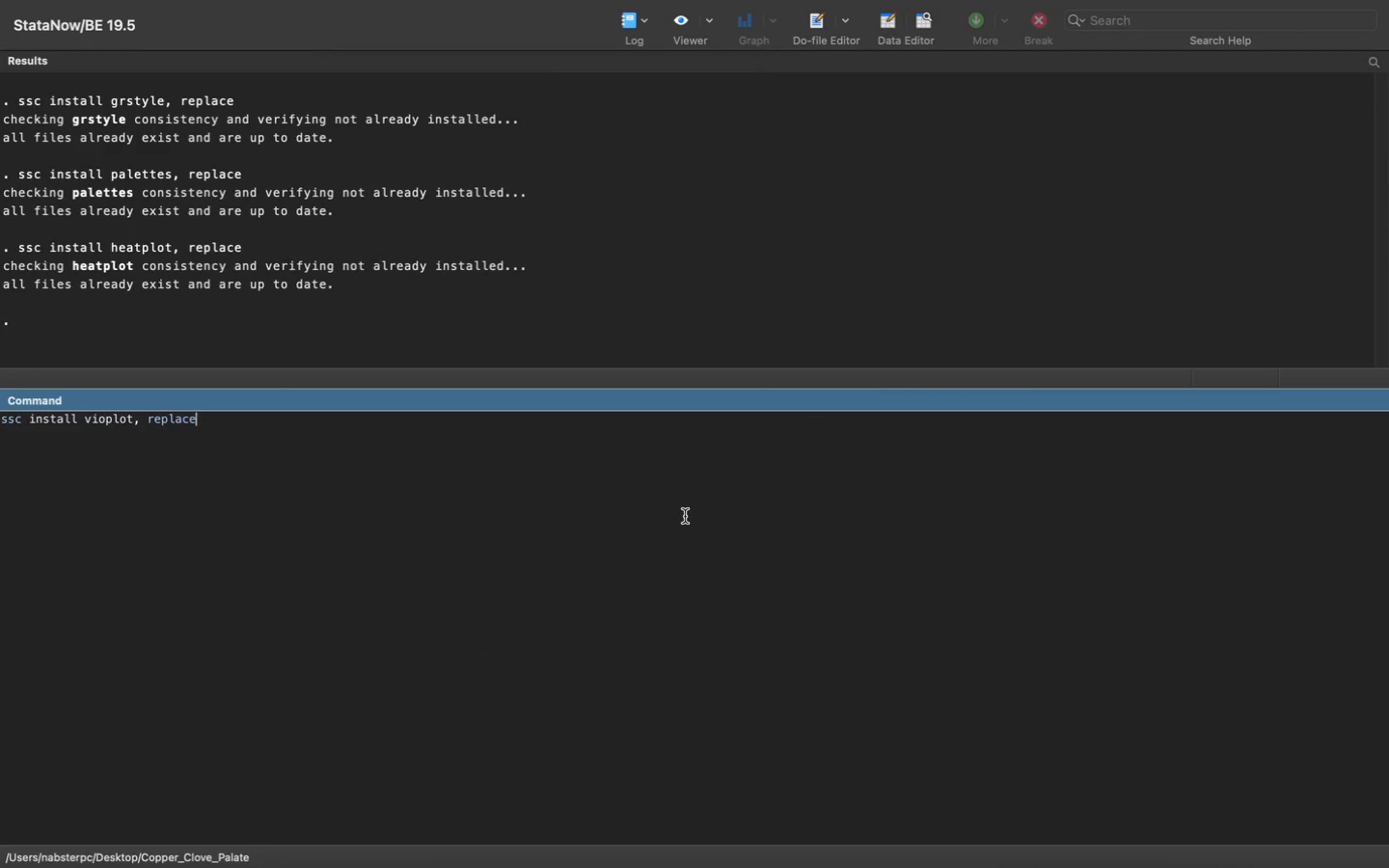 
key(Enter)
 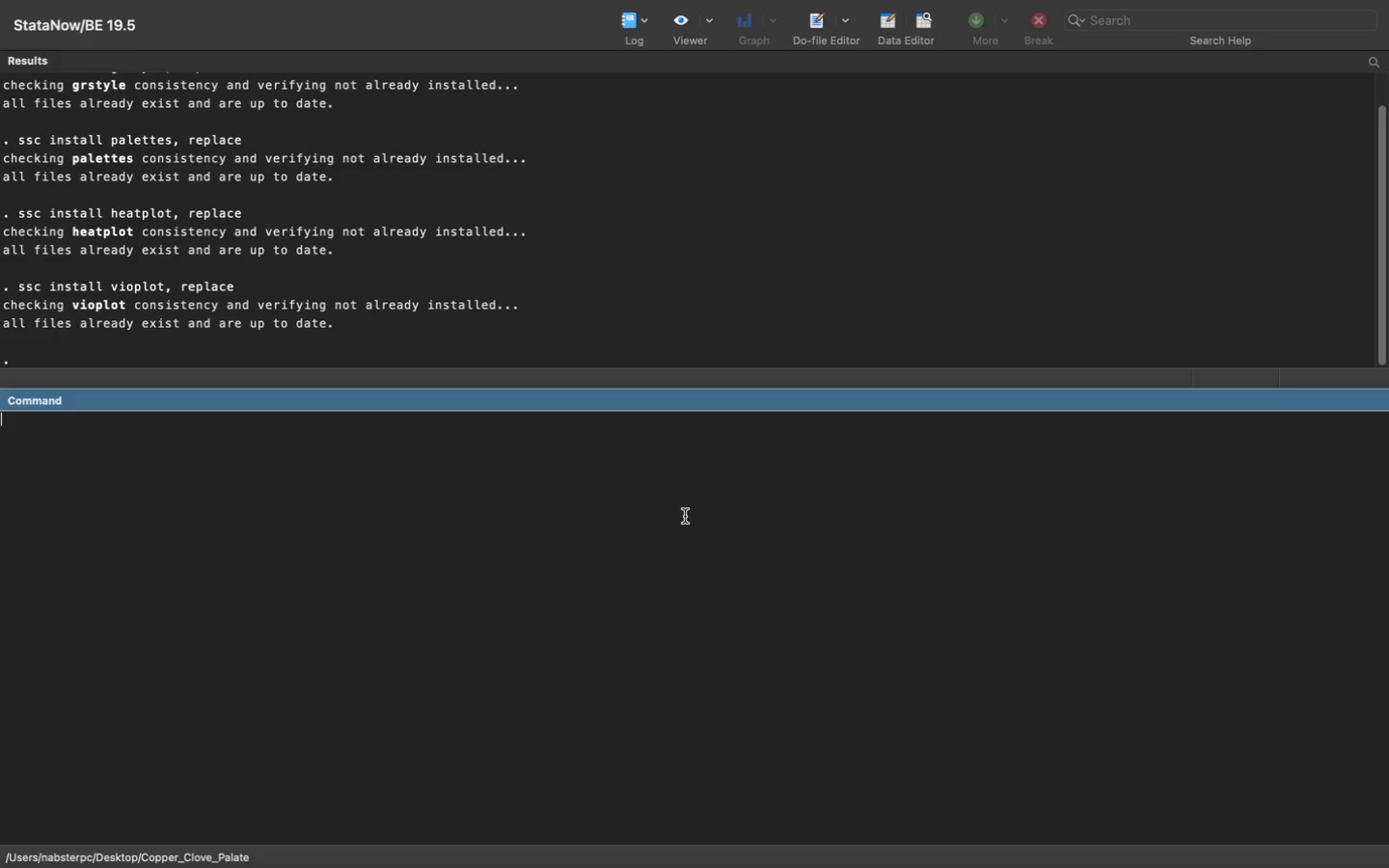 
wait(7.75)
 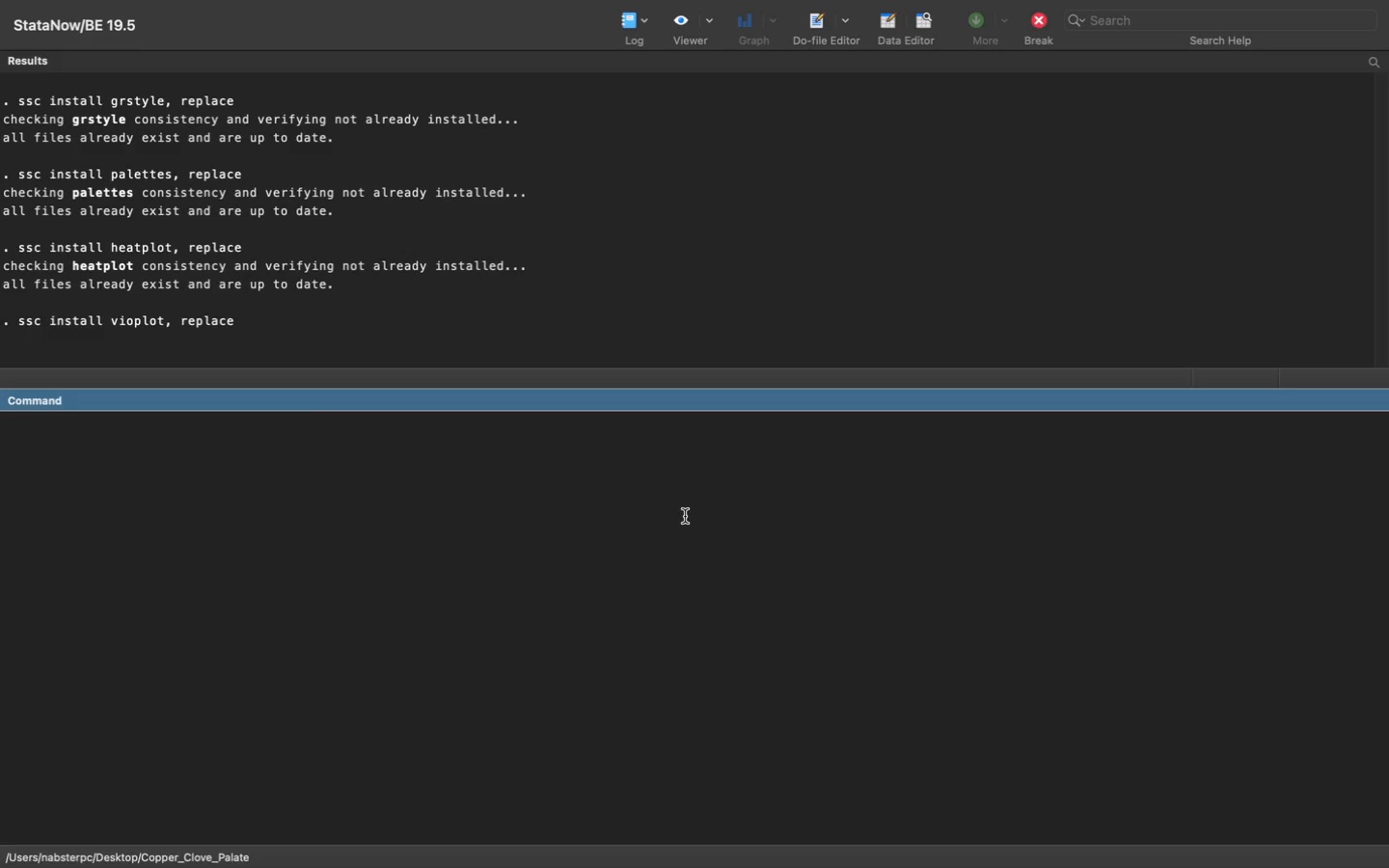 
left_click([193, 0])
 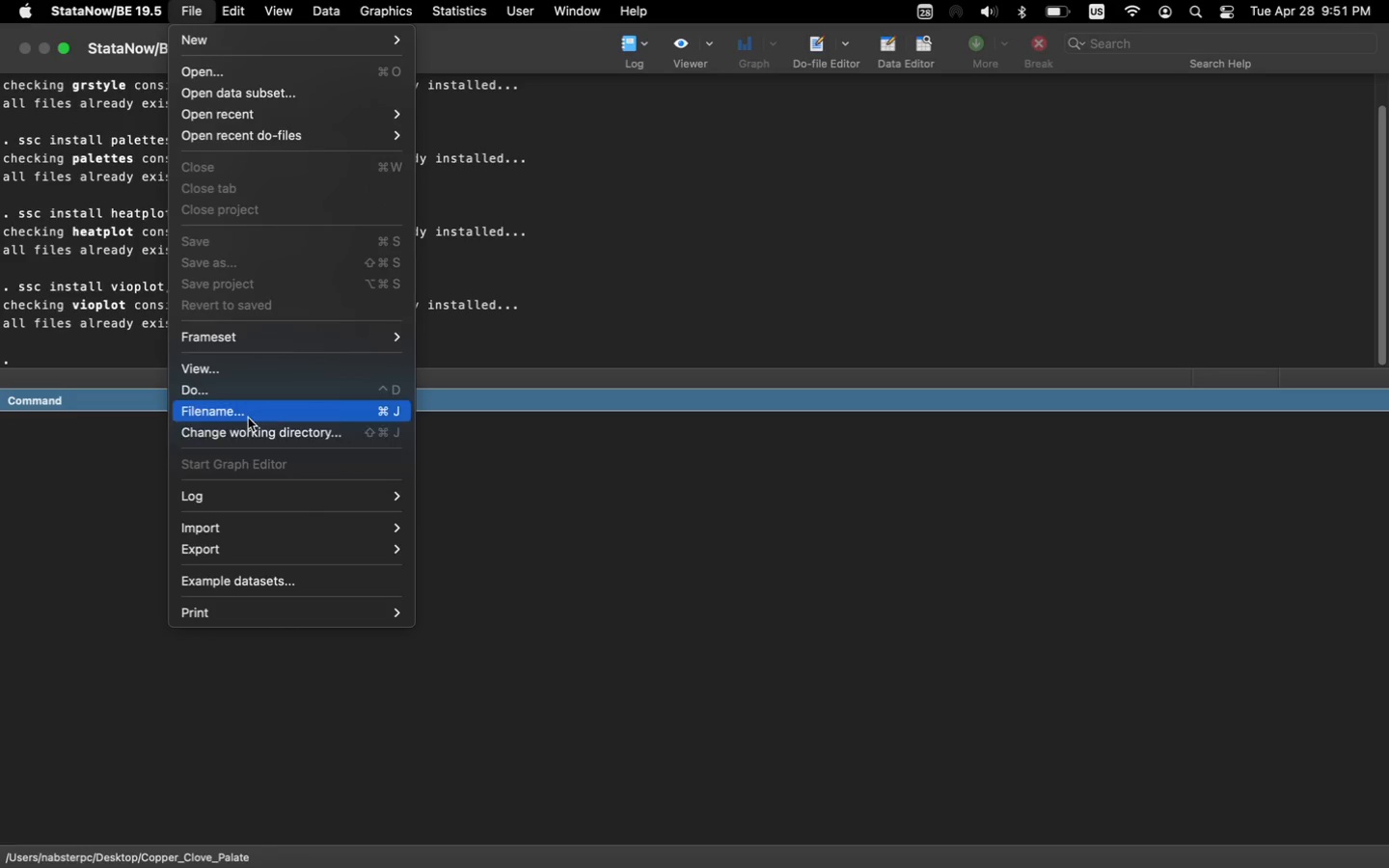 
left_click([254, 430])
 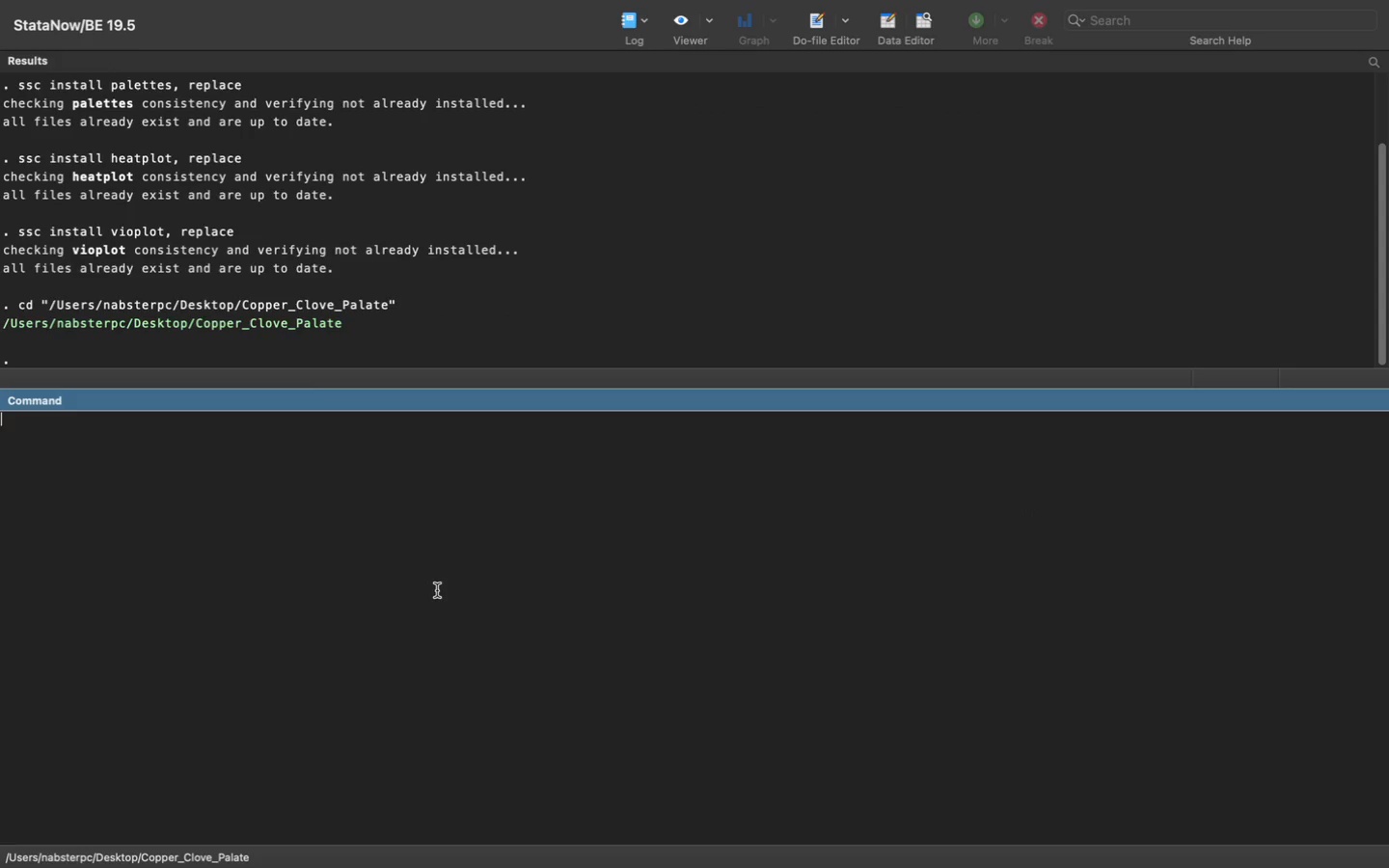 
wait(14.71)
 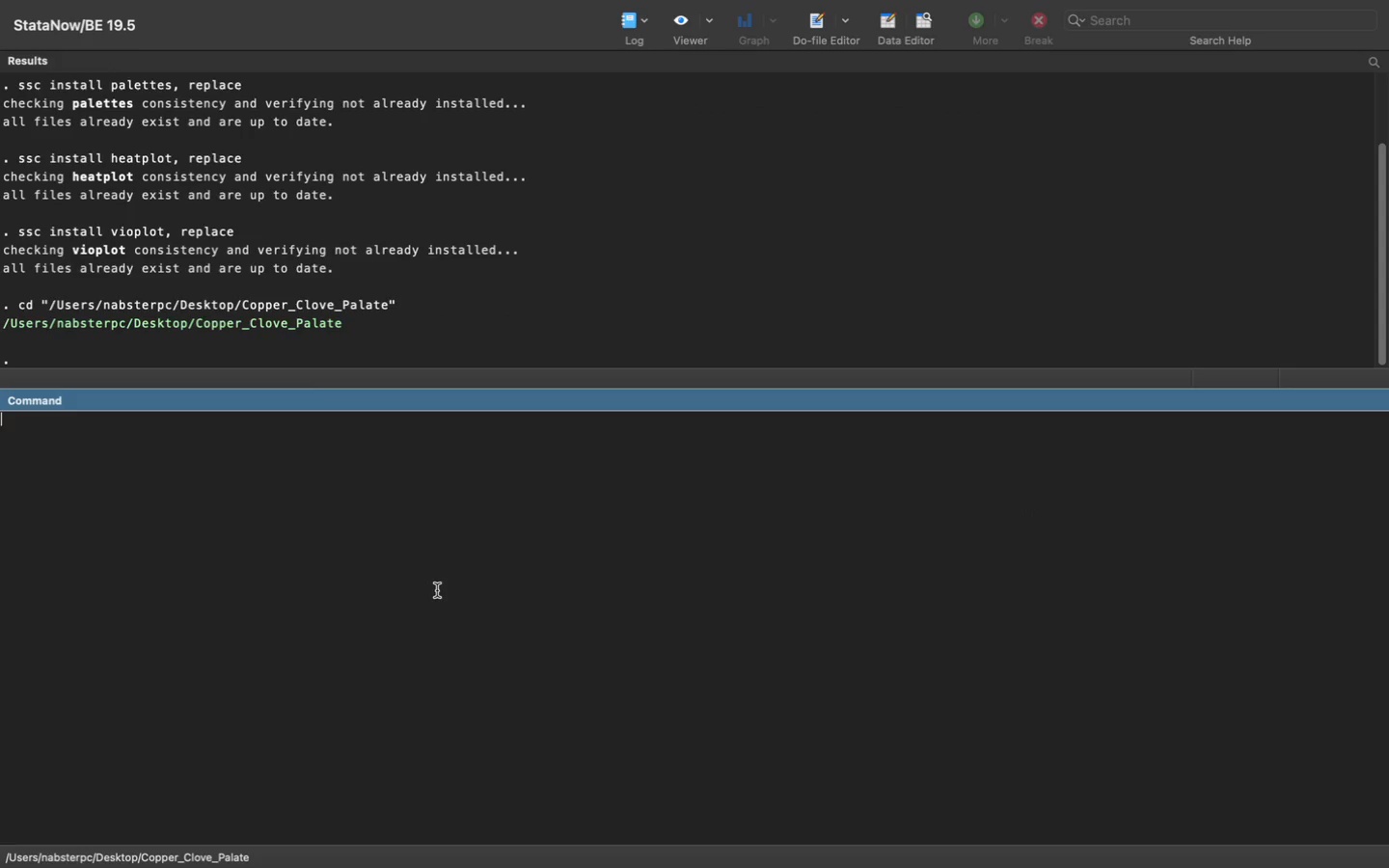 
left_click([810, 20])
 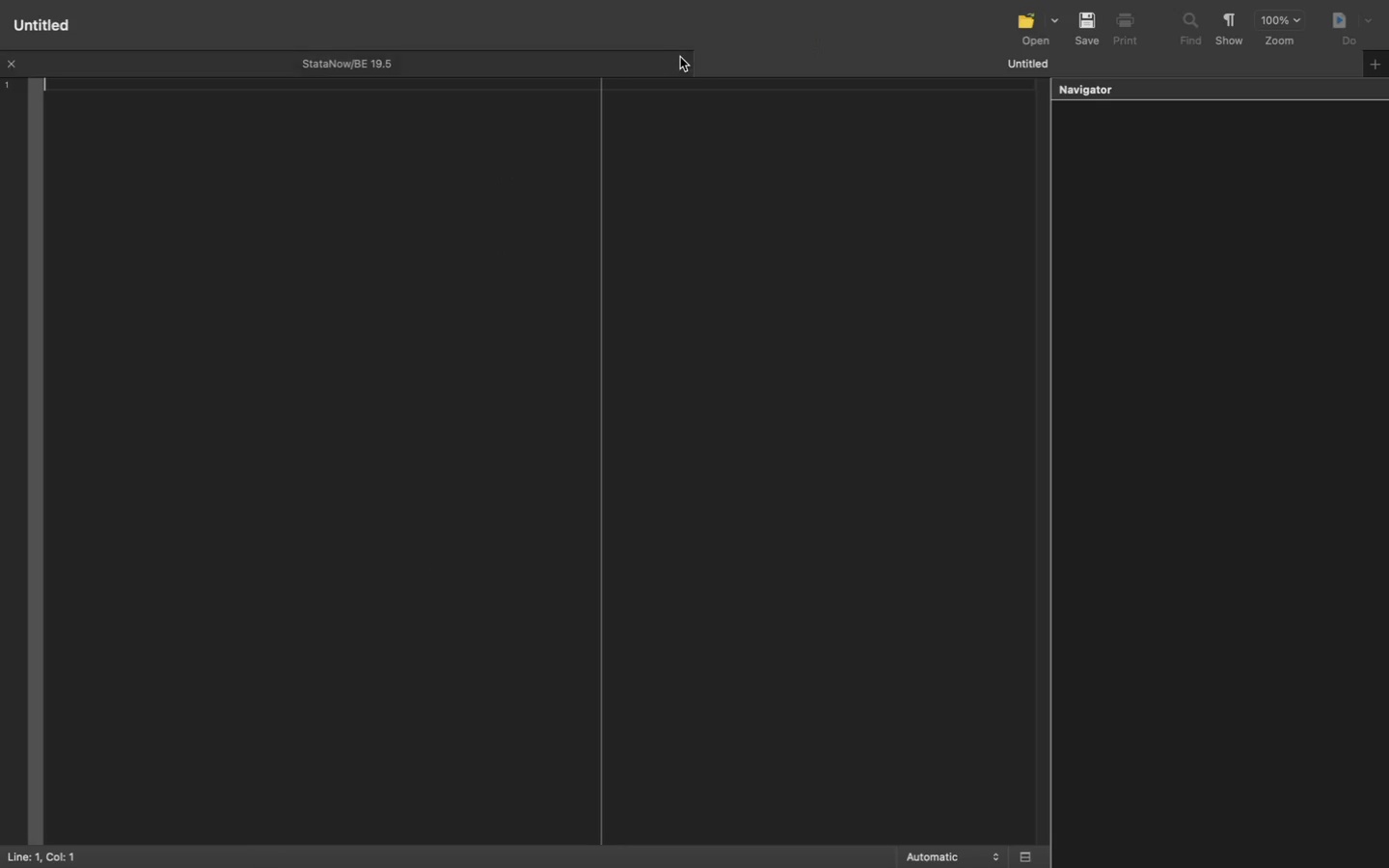 
wait(5.98)
 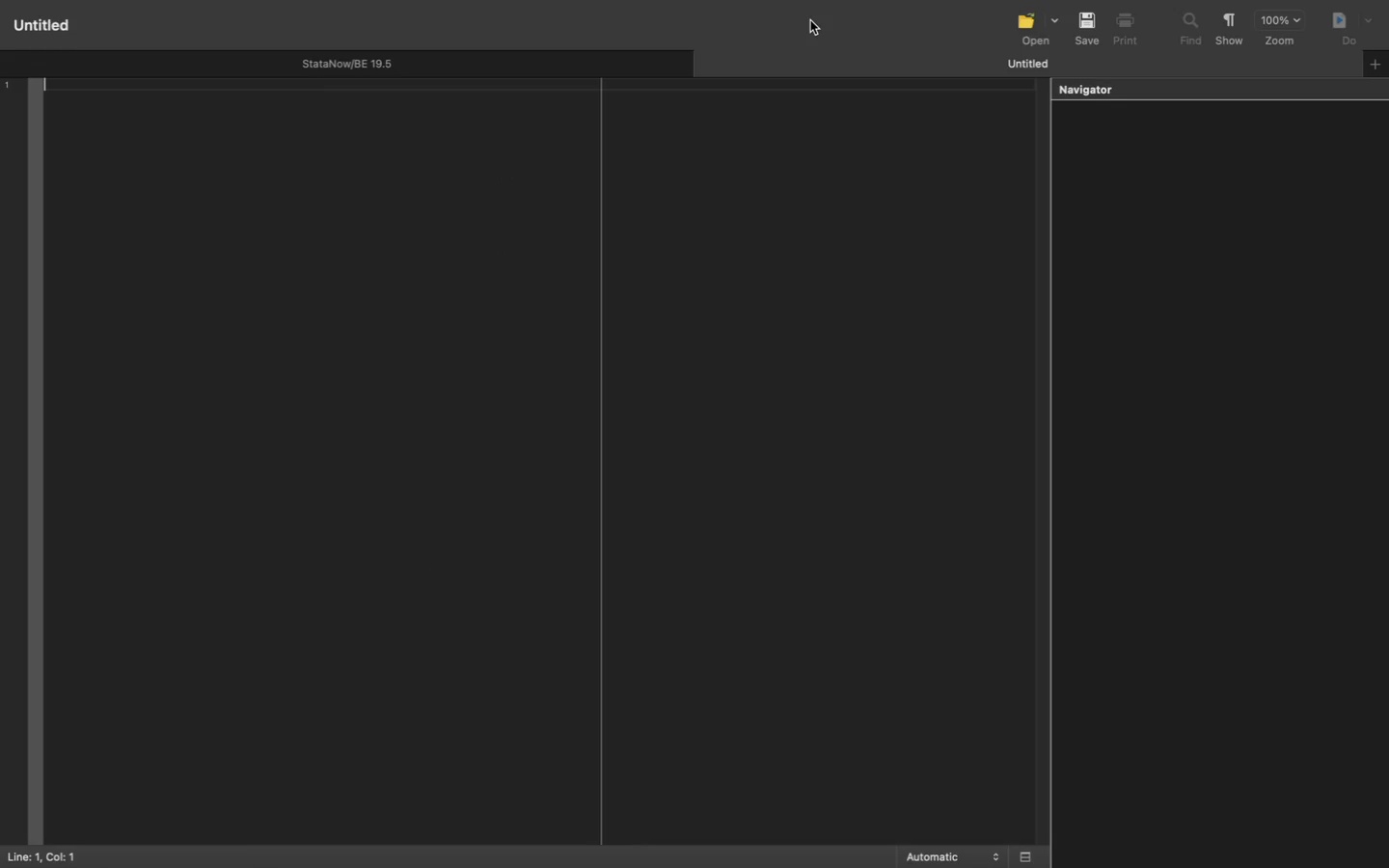 
left_click([8, 66])
 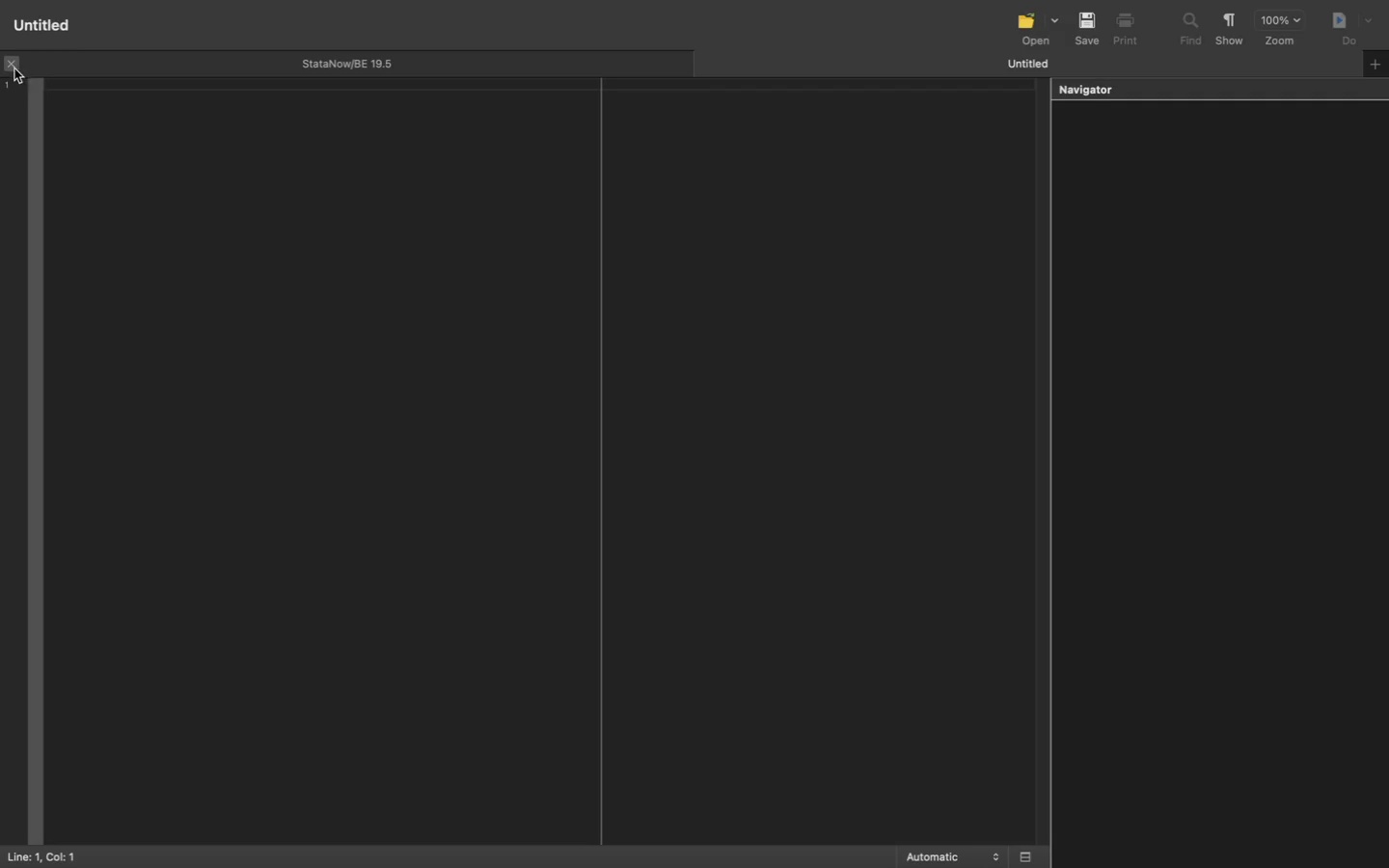 
left_click([11, 68])
 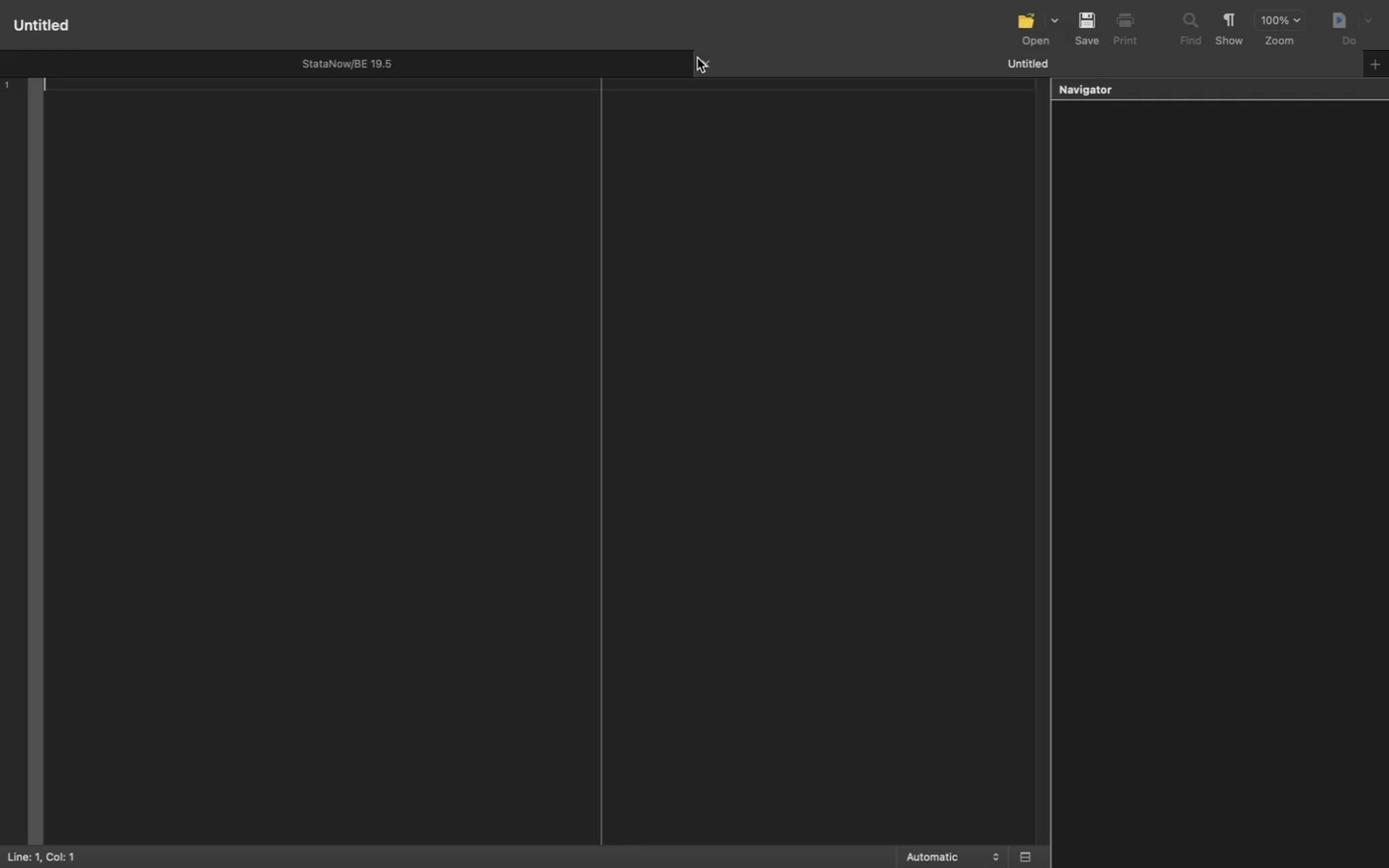 
left_click([701, 63])
 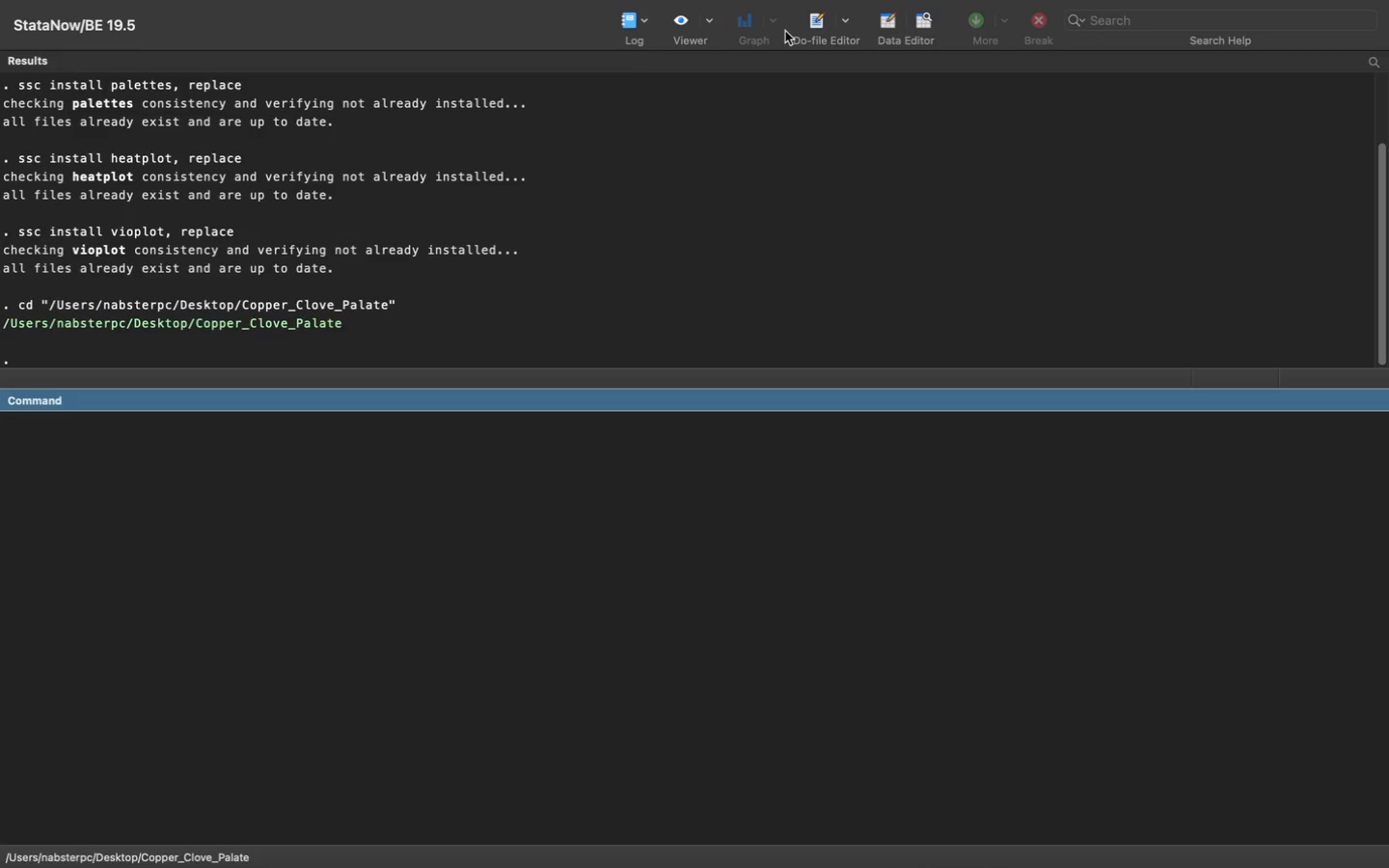 
left_click([824, 20])
 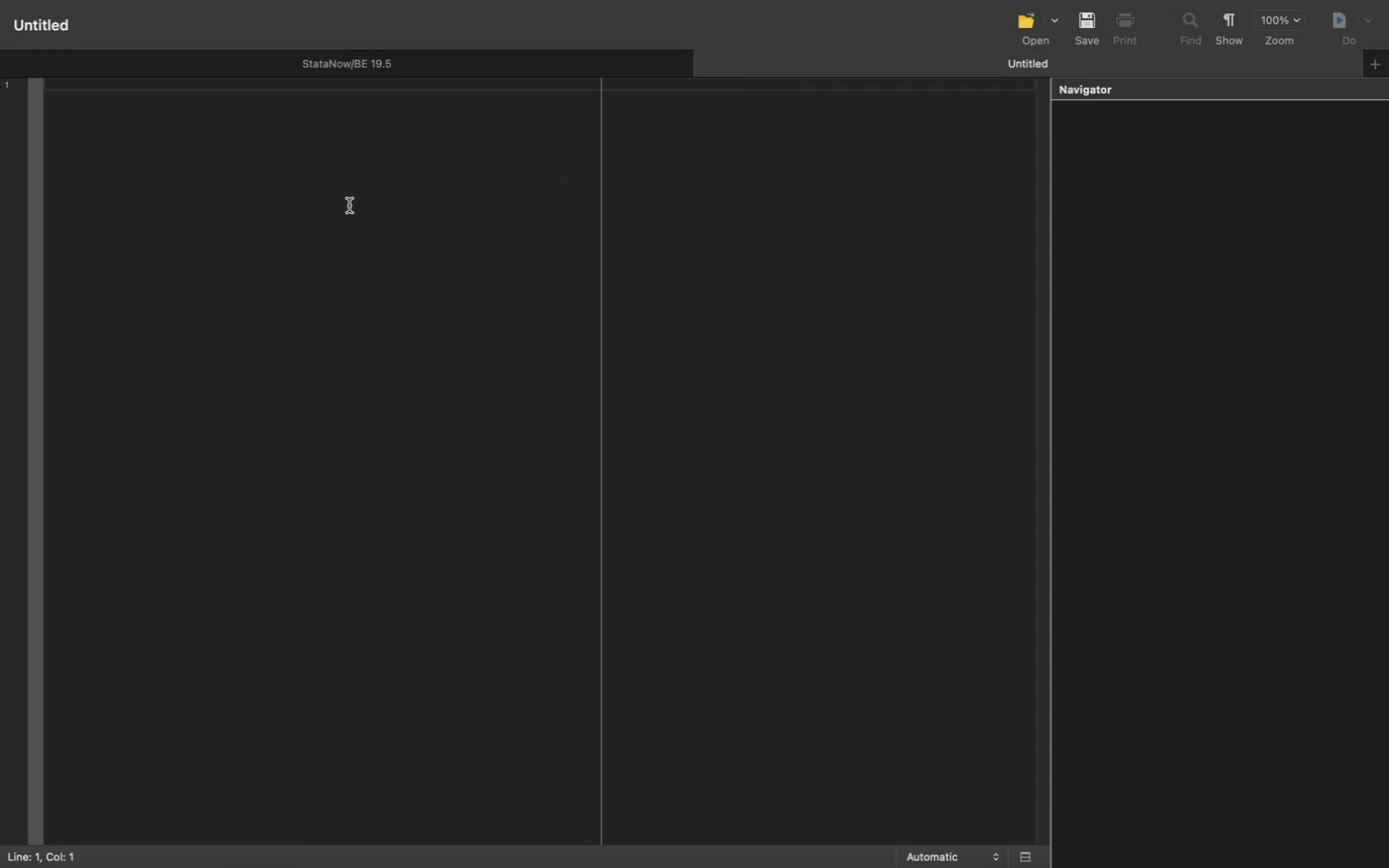 
wait(5.17)
 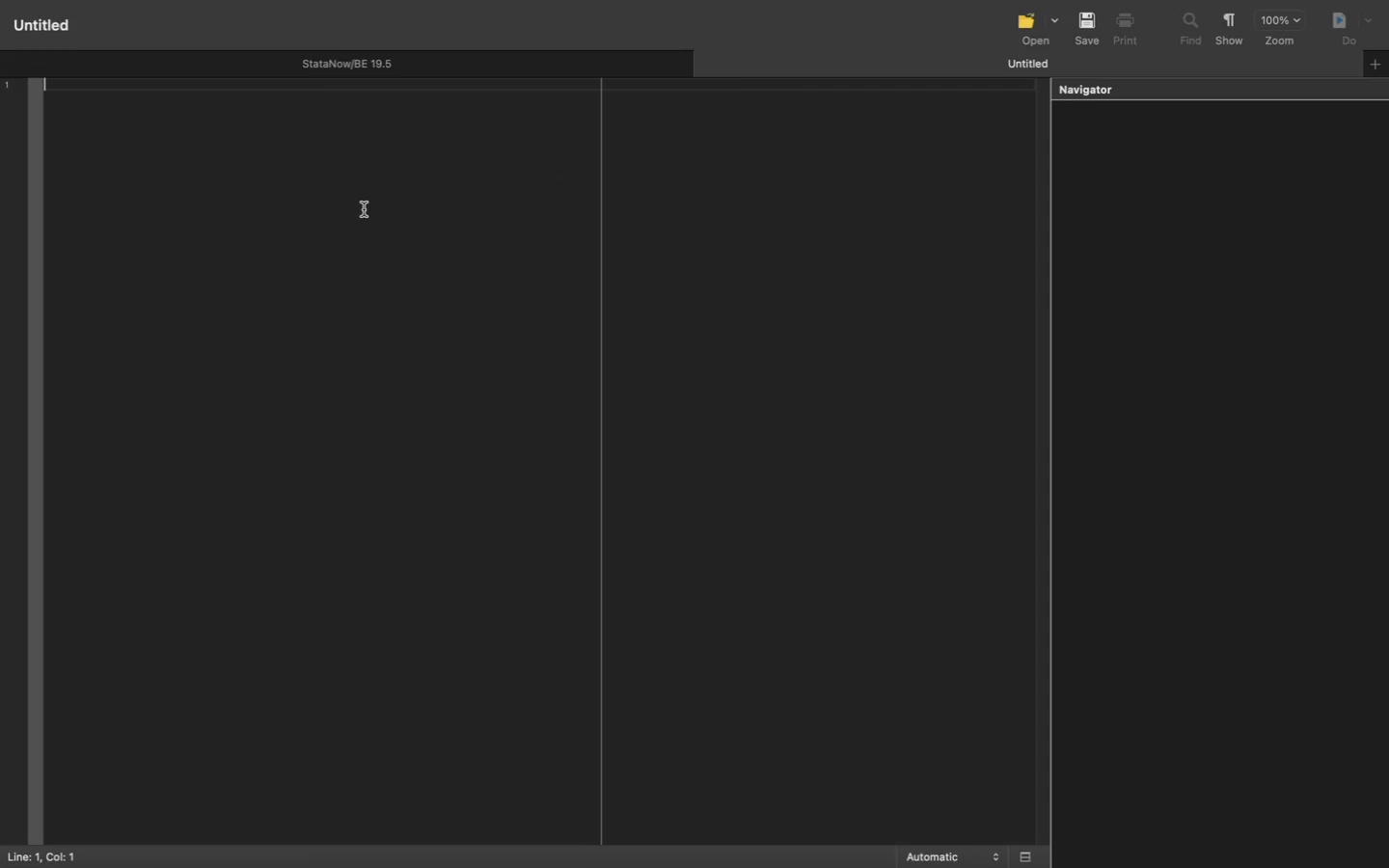 
left_click([757, 64])
 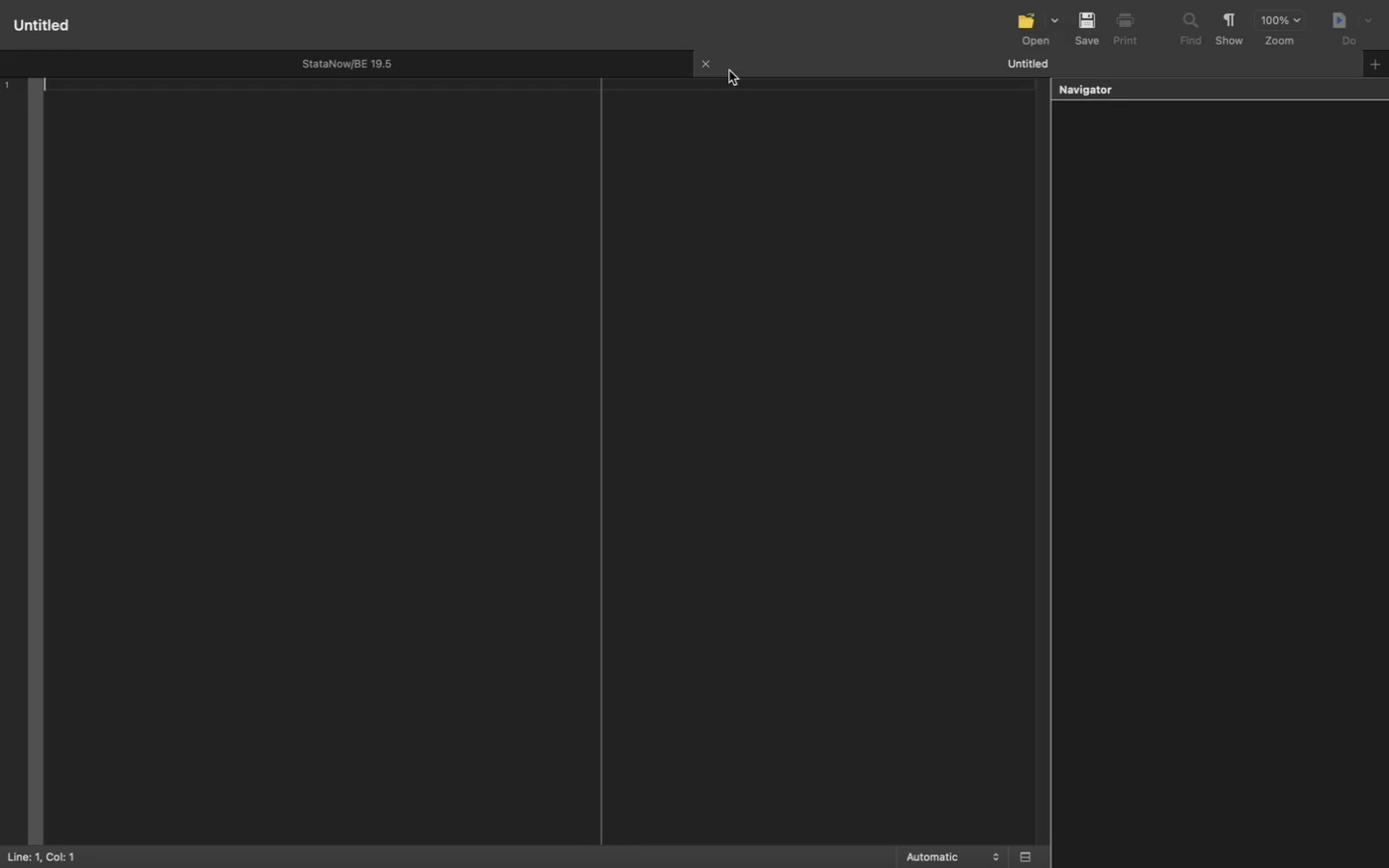 
left_click([707, 68])
 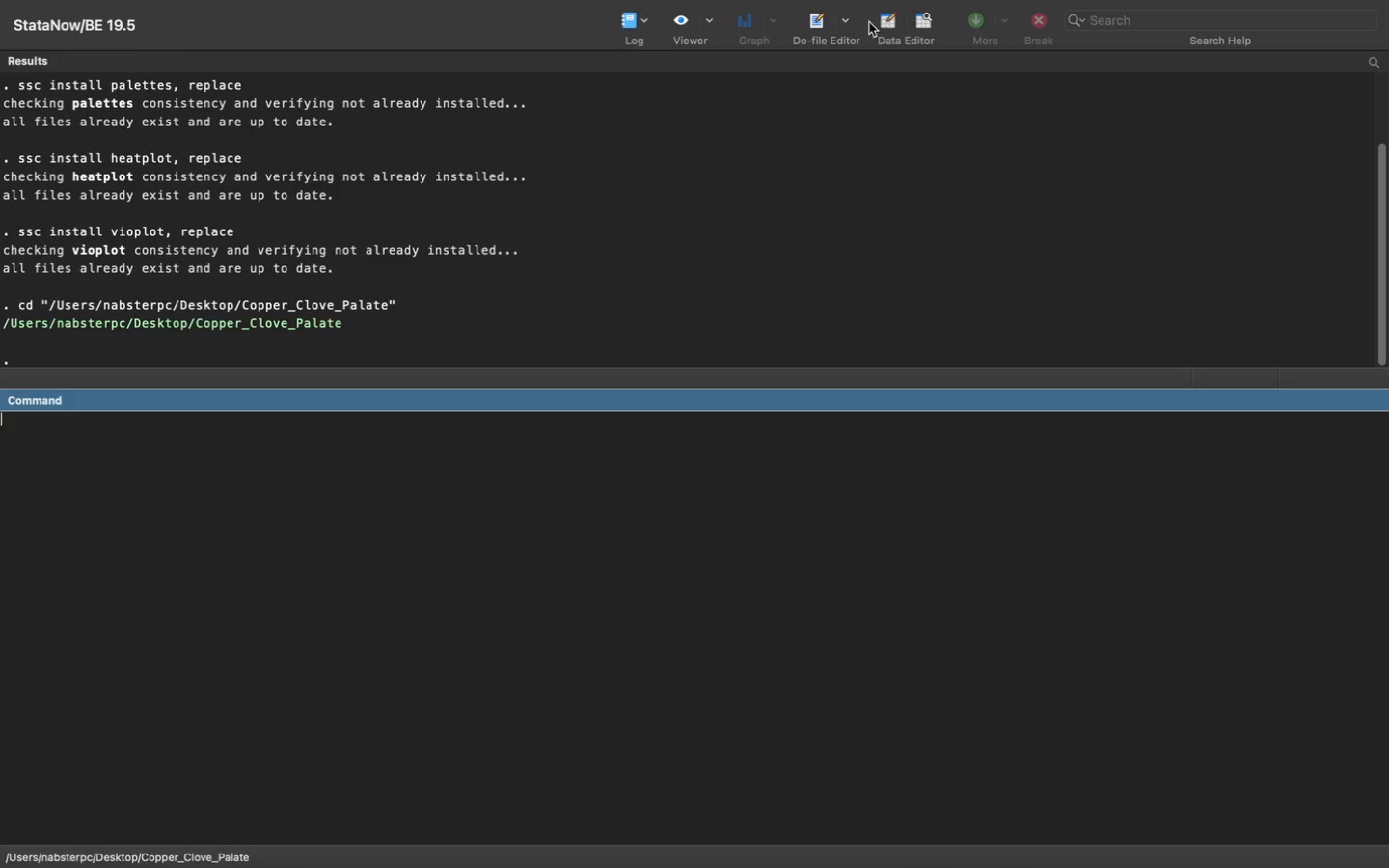 
left_click([809, 24])
 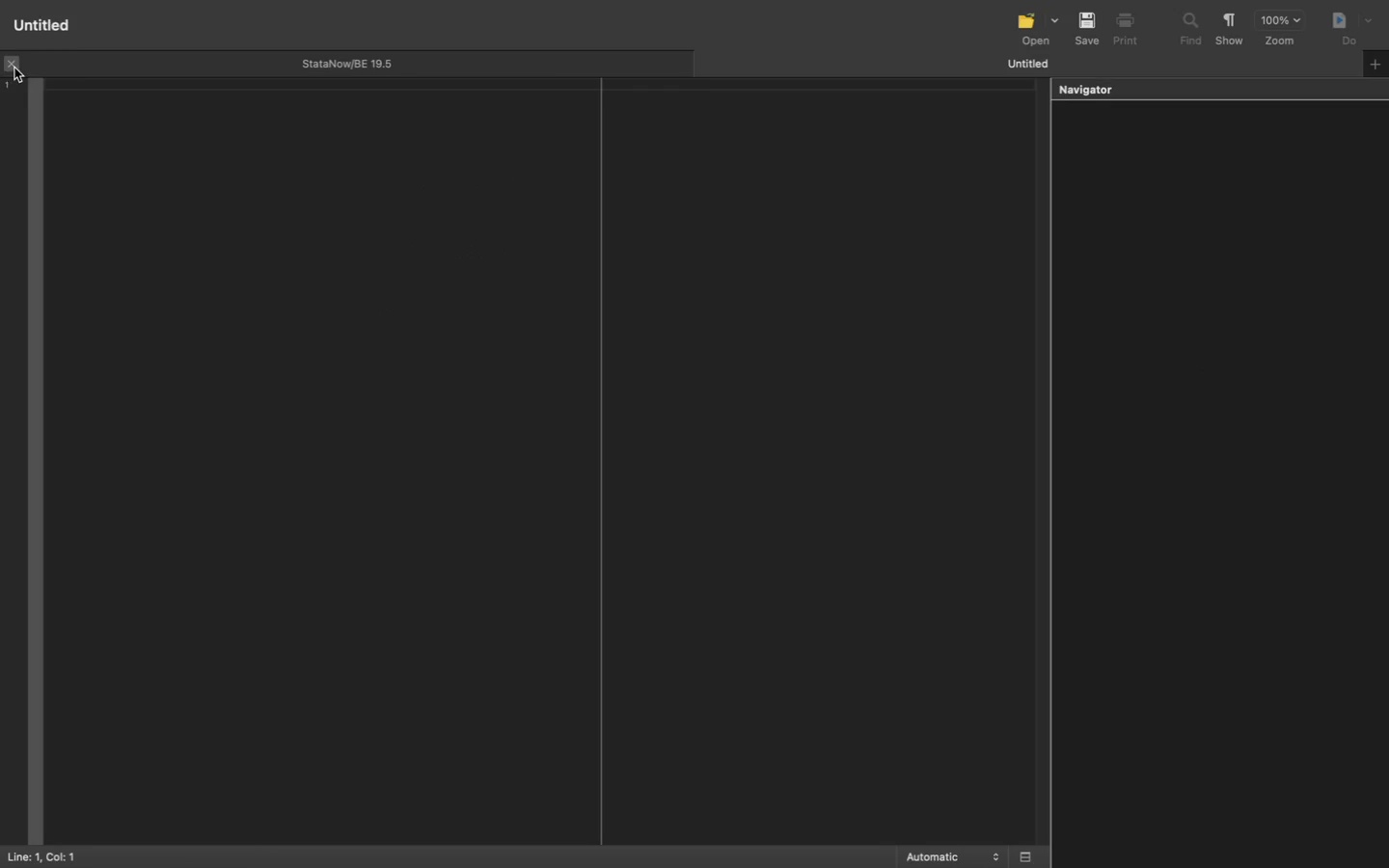 
left_click([96, 151])
 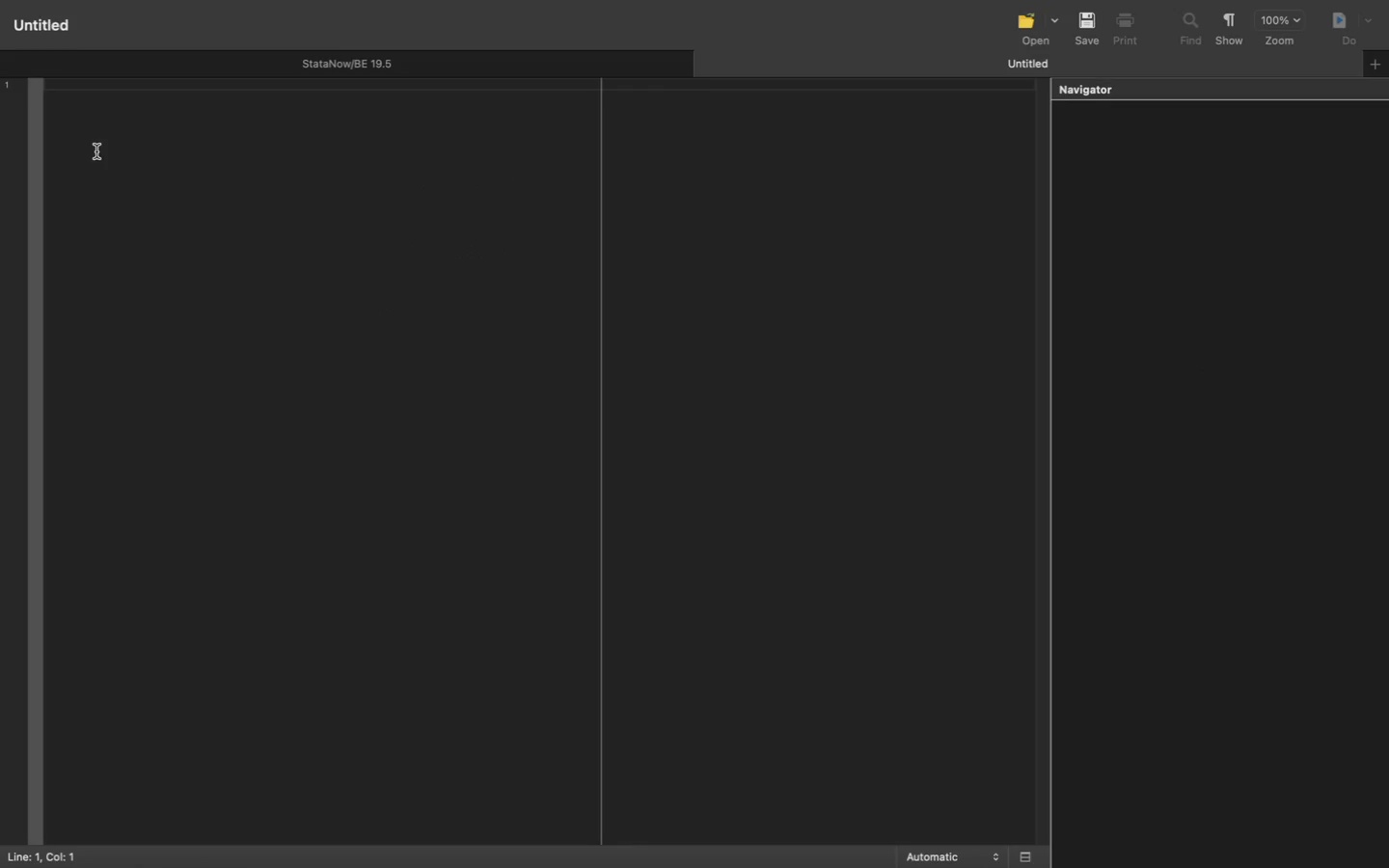 
key(Shift+8)
 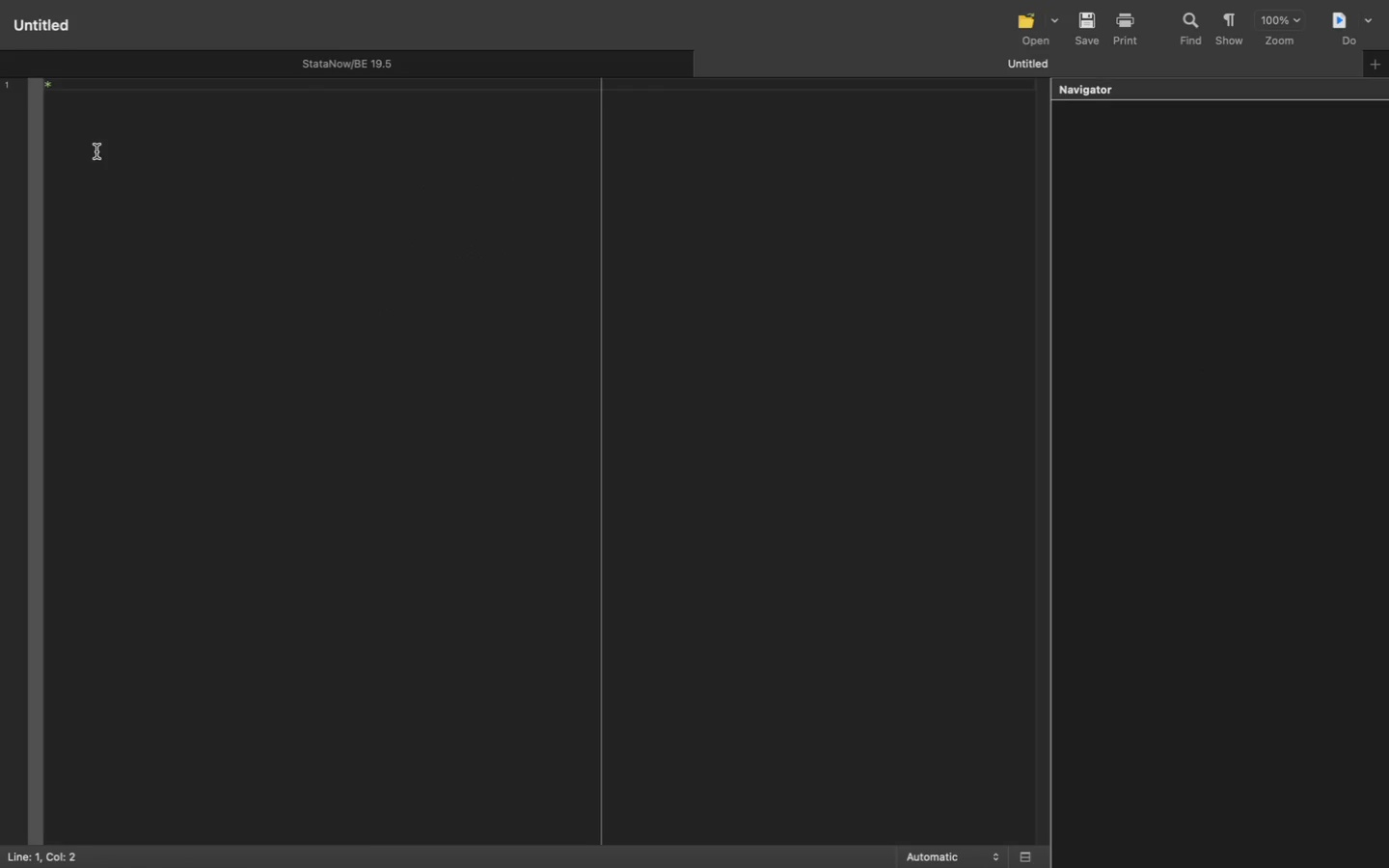 
hold_key(key=Equal, duration=1.5)
 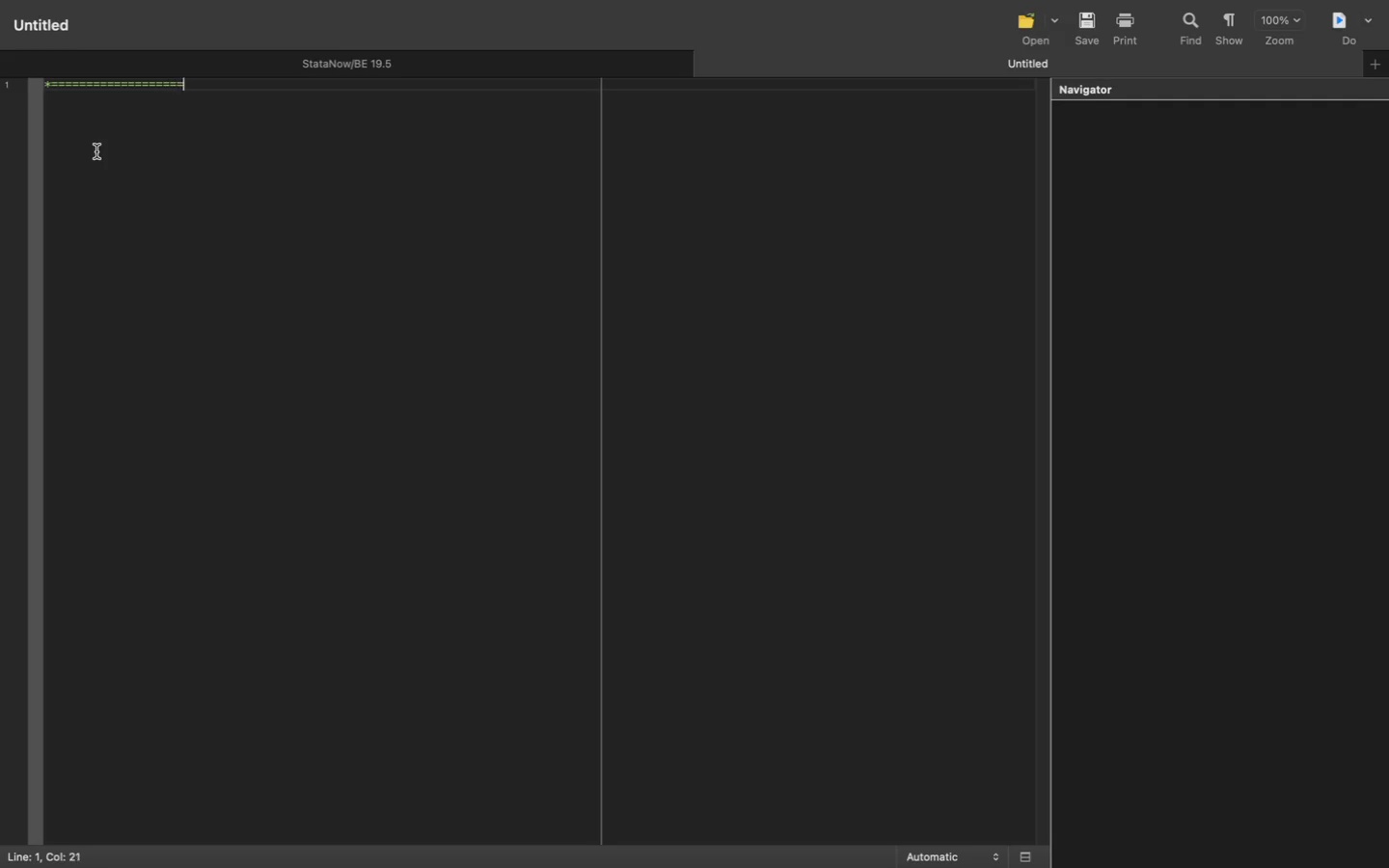 
hold_key(key=Equal, duration=1.03)
 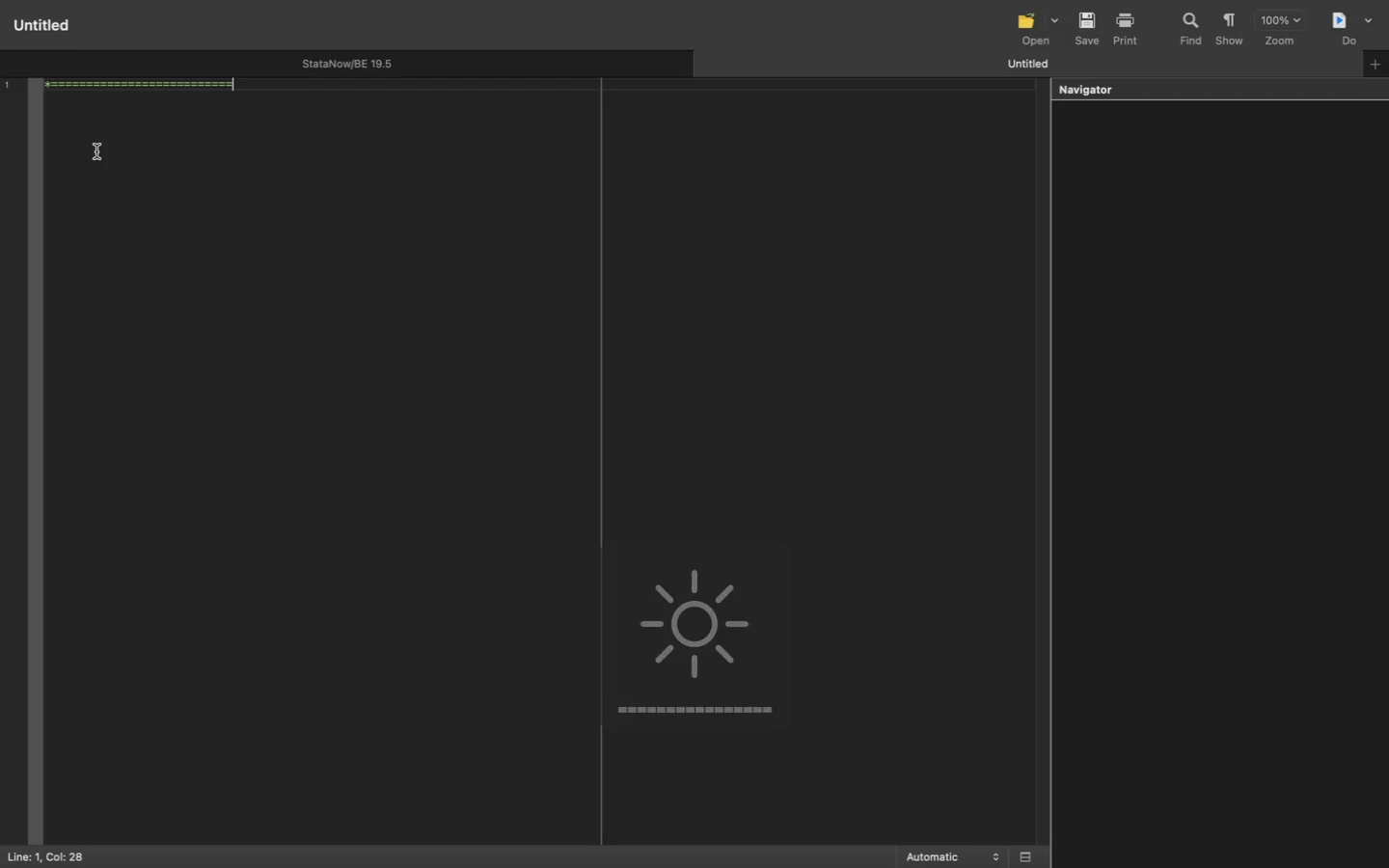 
key(Shift+ShiftRight)
 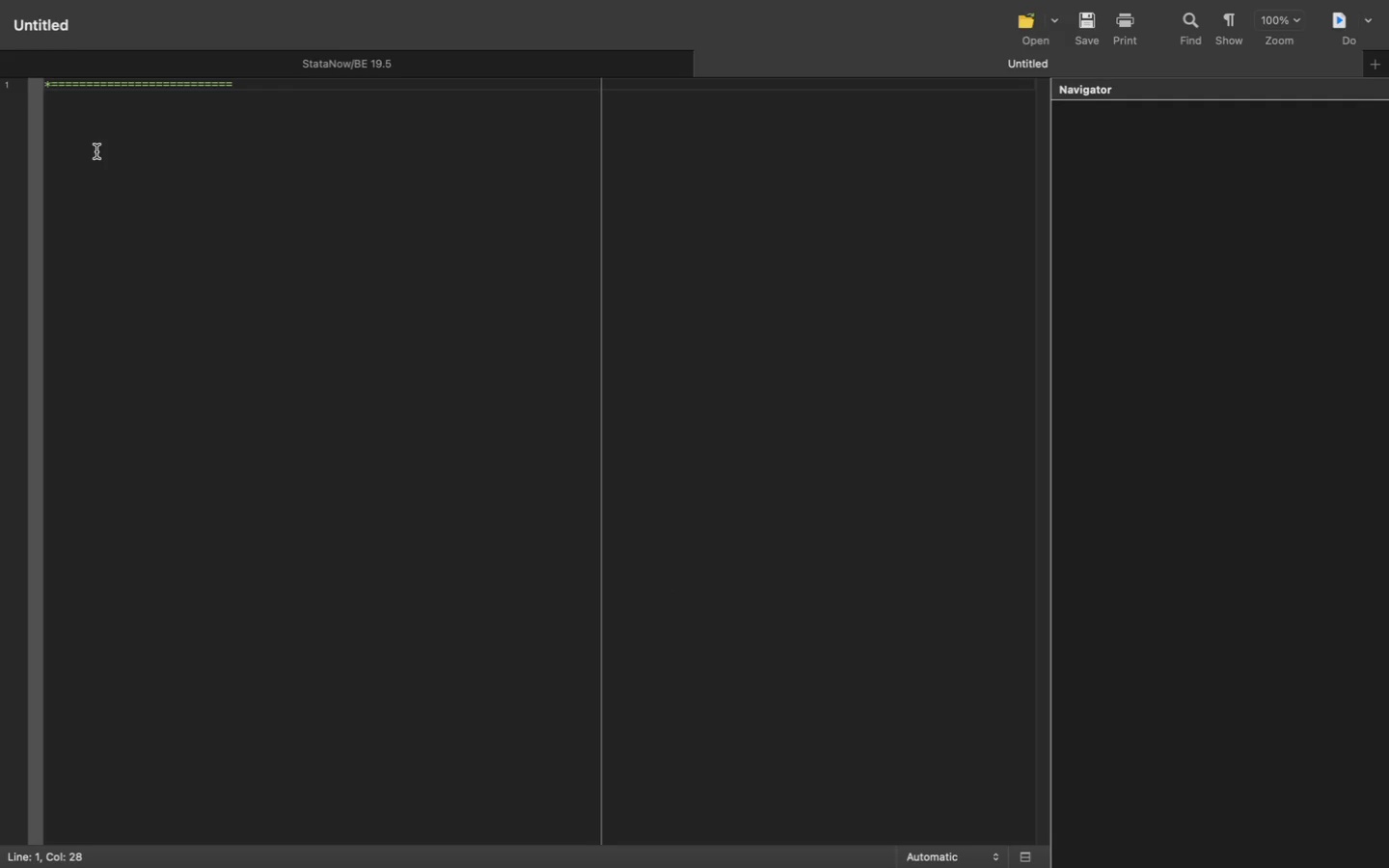 
hold_key(key=ShiftRight, duration=0.74)
 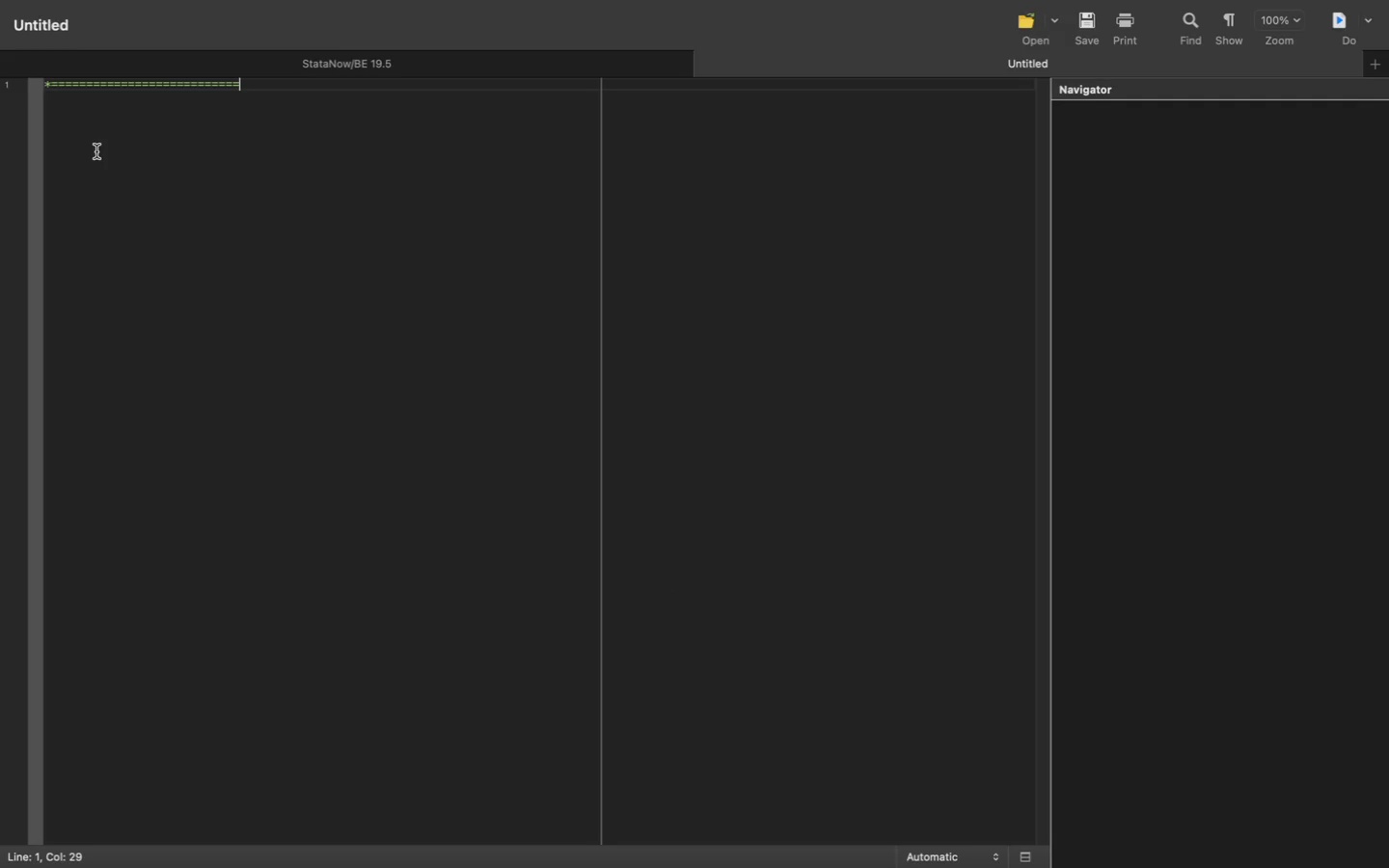 
hold_key(key=Equal, duration=0.42)
 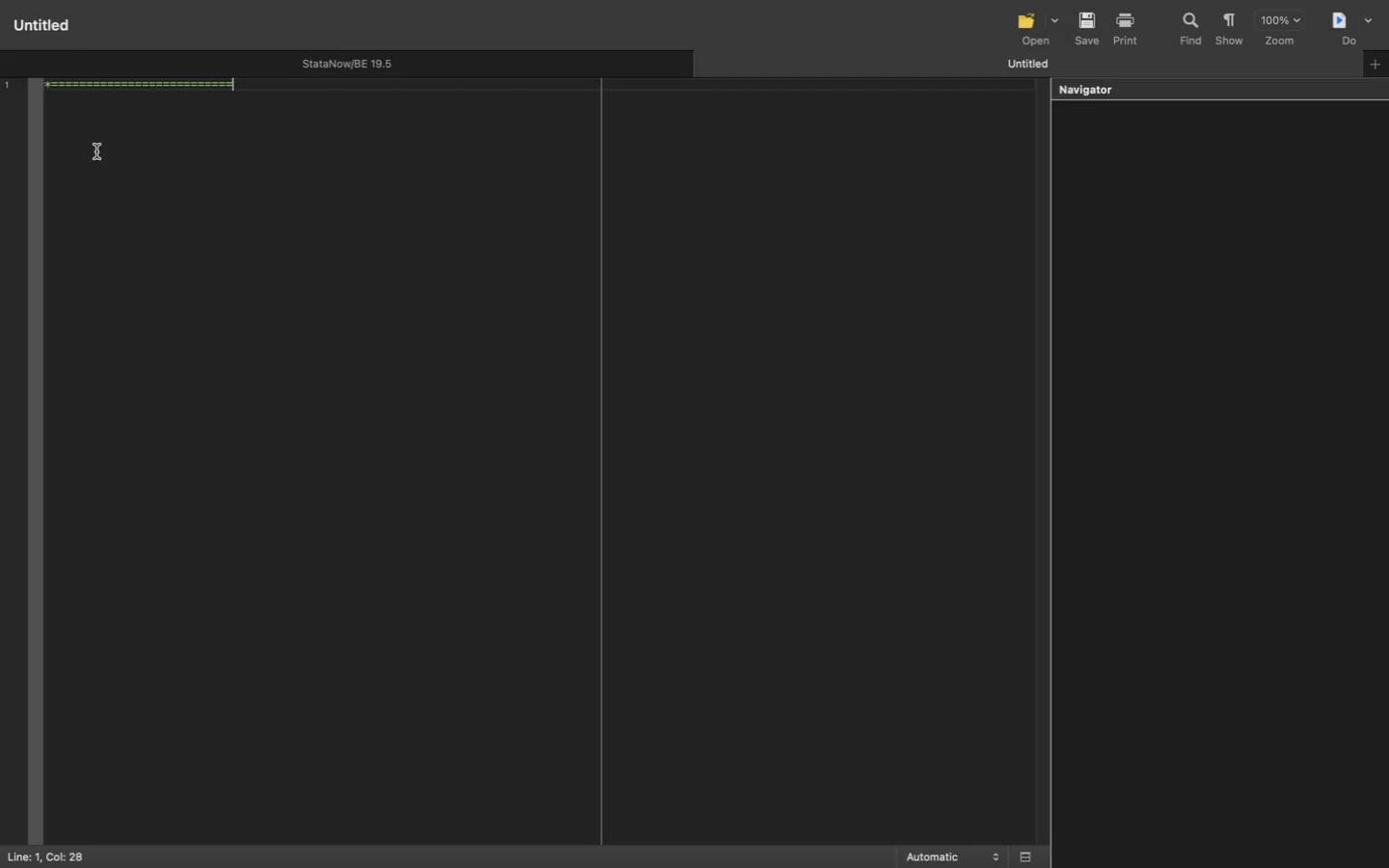 
key(Backspace)
 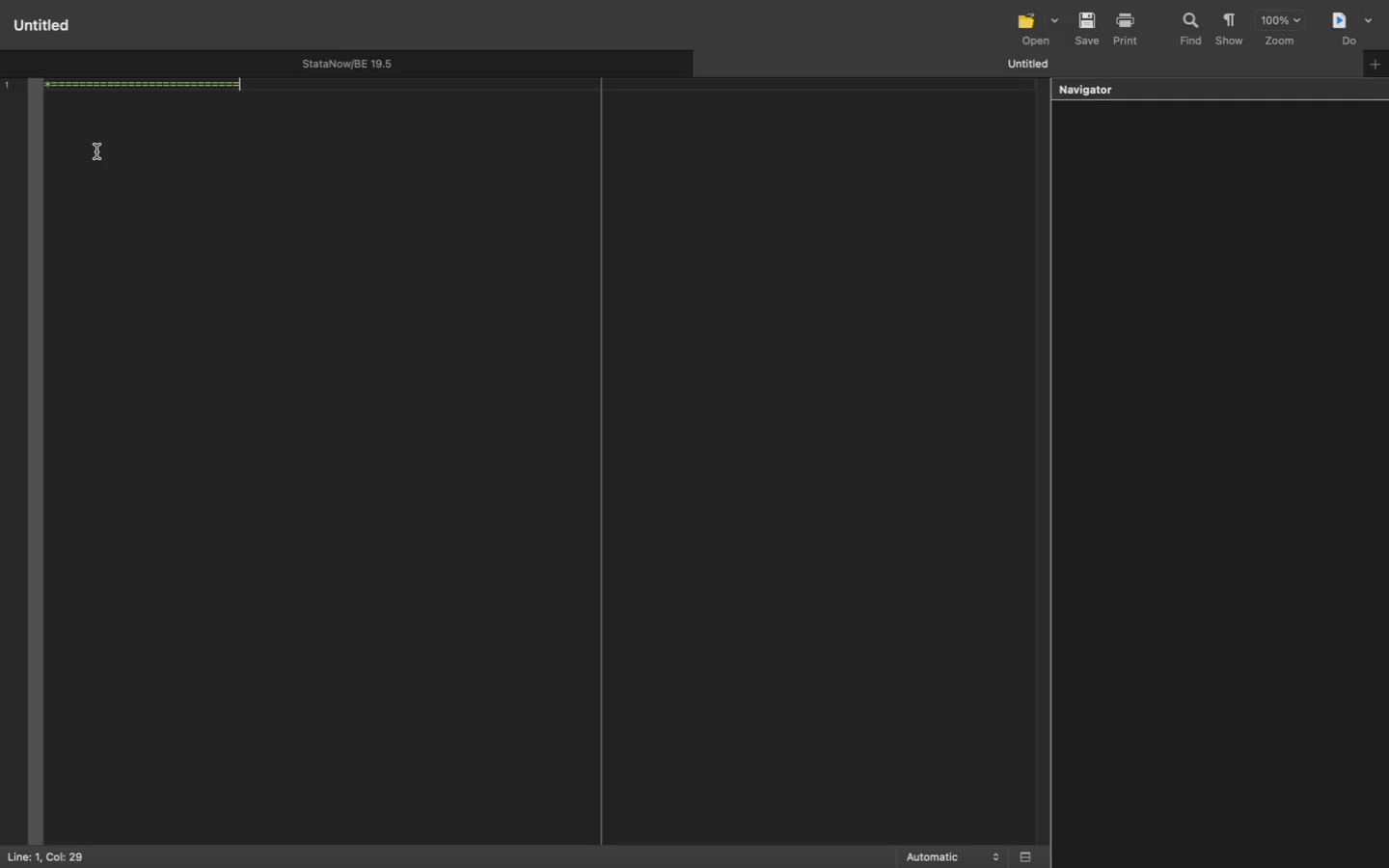 
hold_key(key=Equal, duration=1.51)
 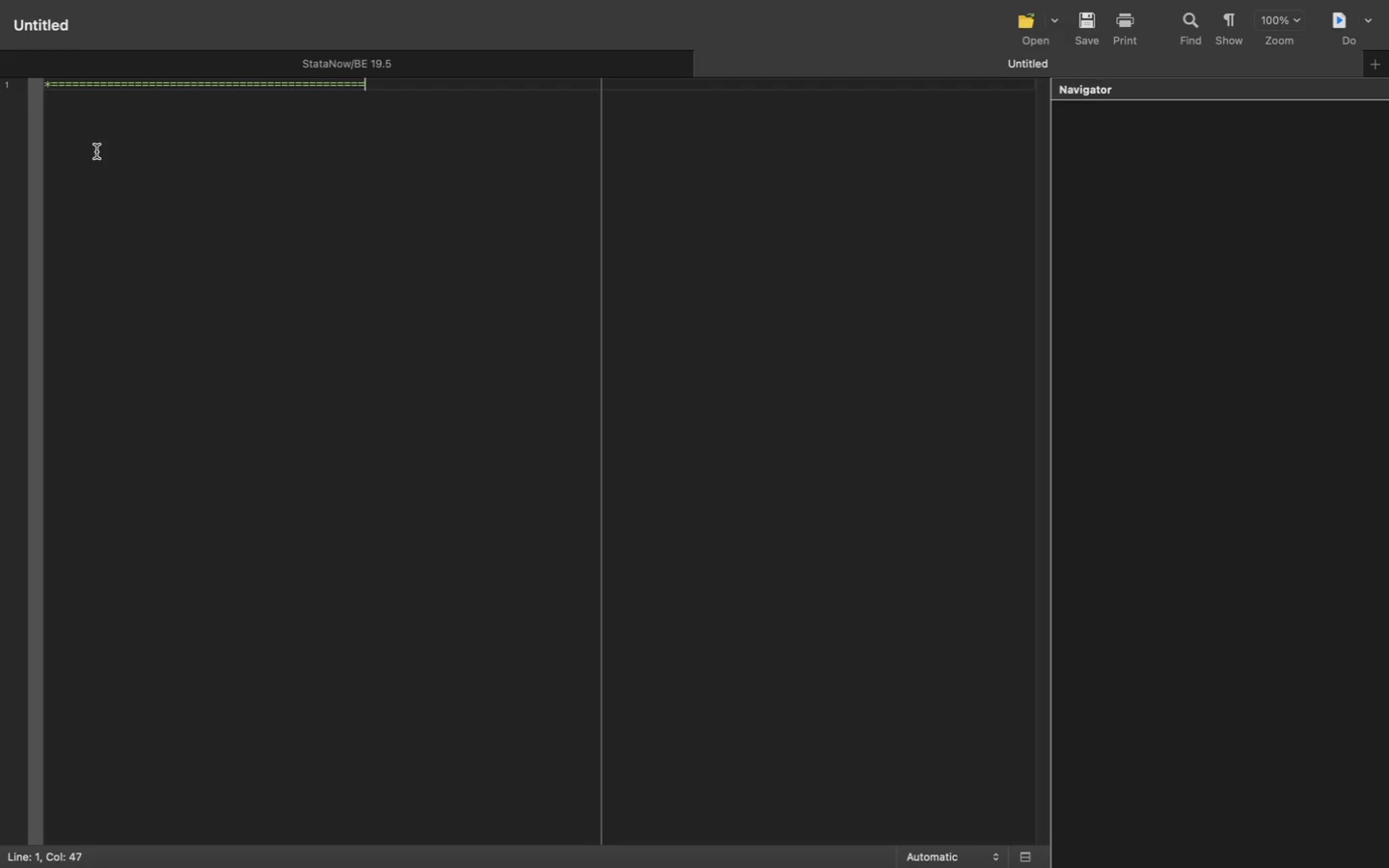 
hold_key(key=Equal, duration=0.68)
 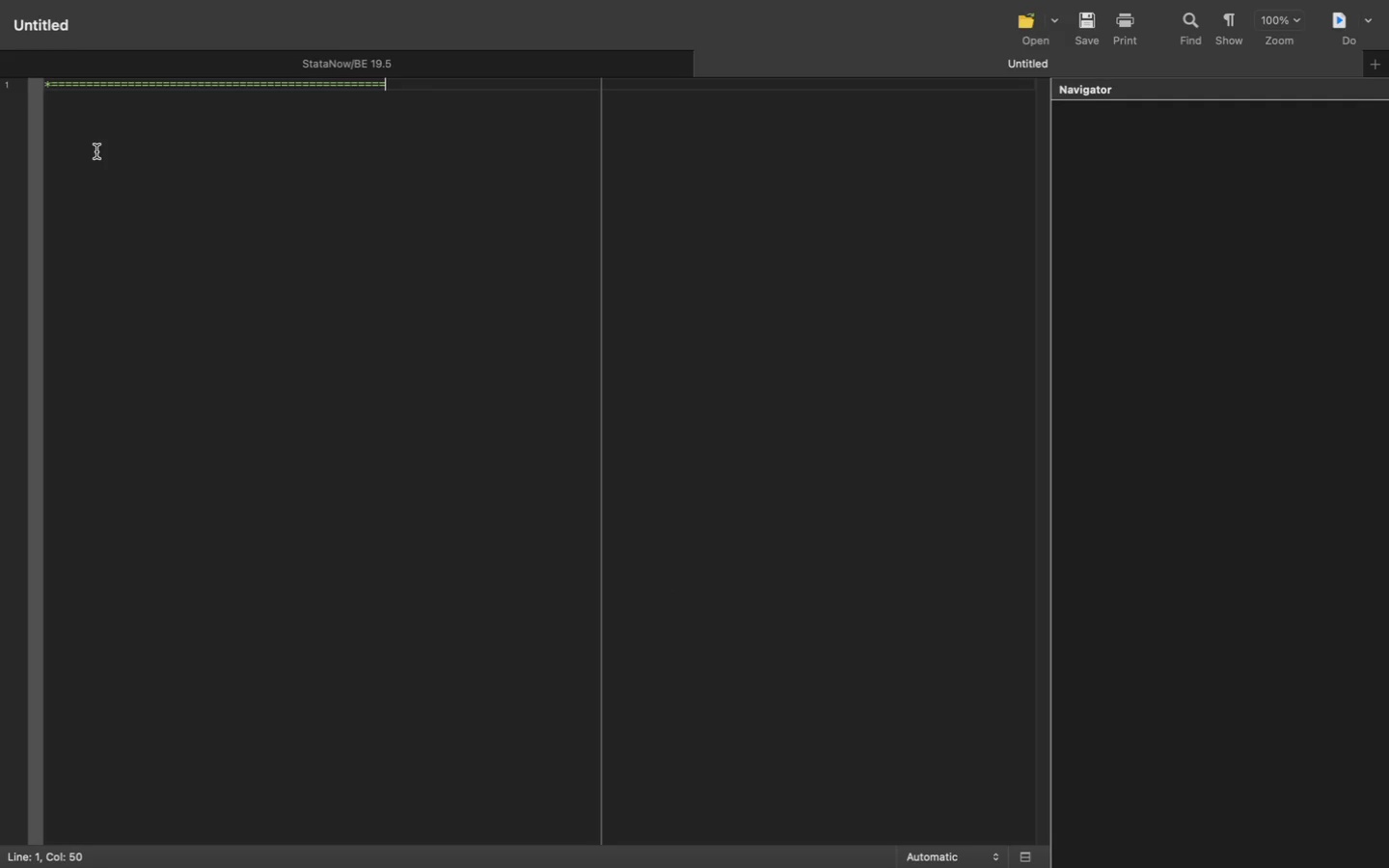 
hold_key(key=Equal, duration=1.5)
 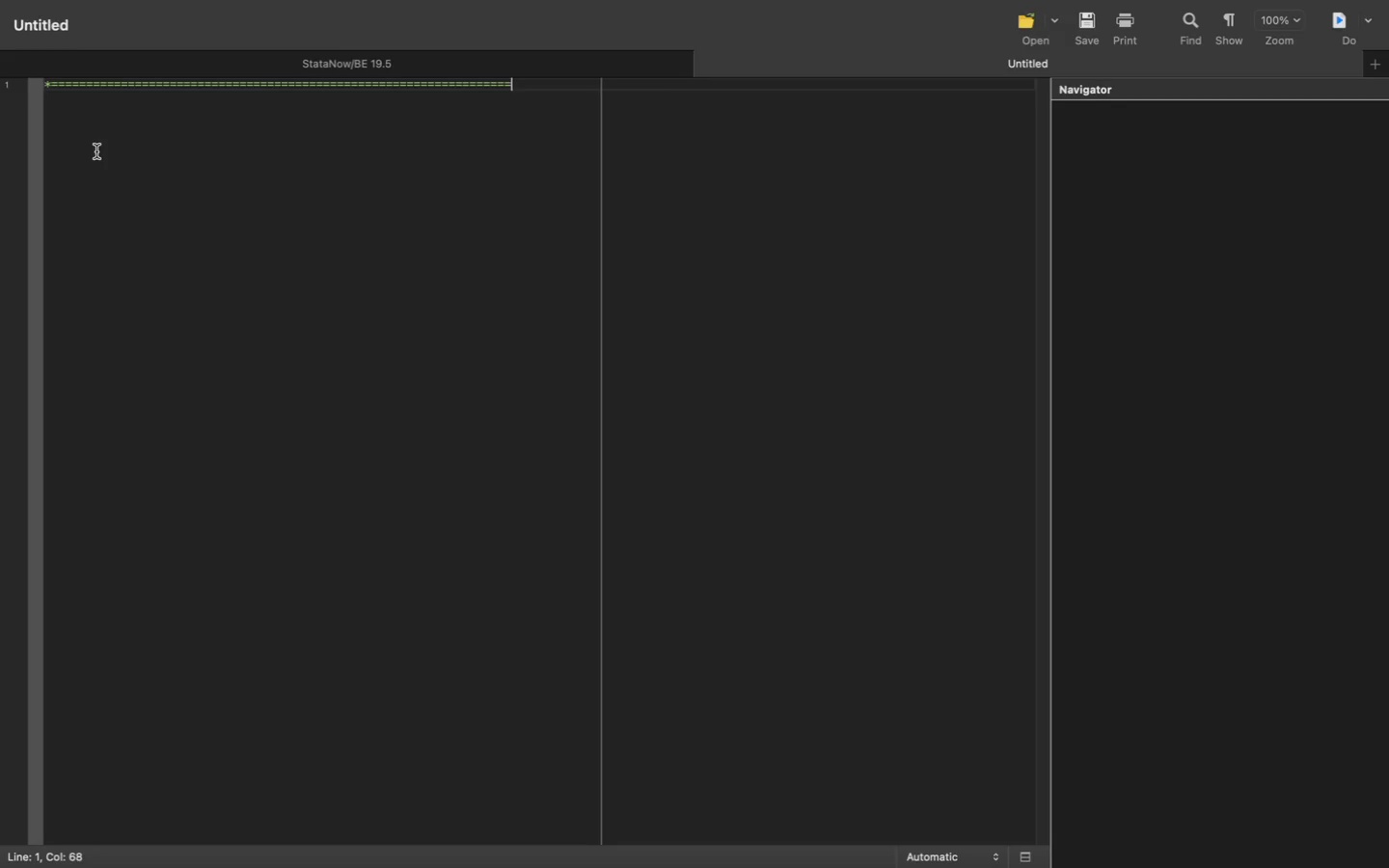 
hold_key(key=Equal, duration=0.37)
 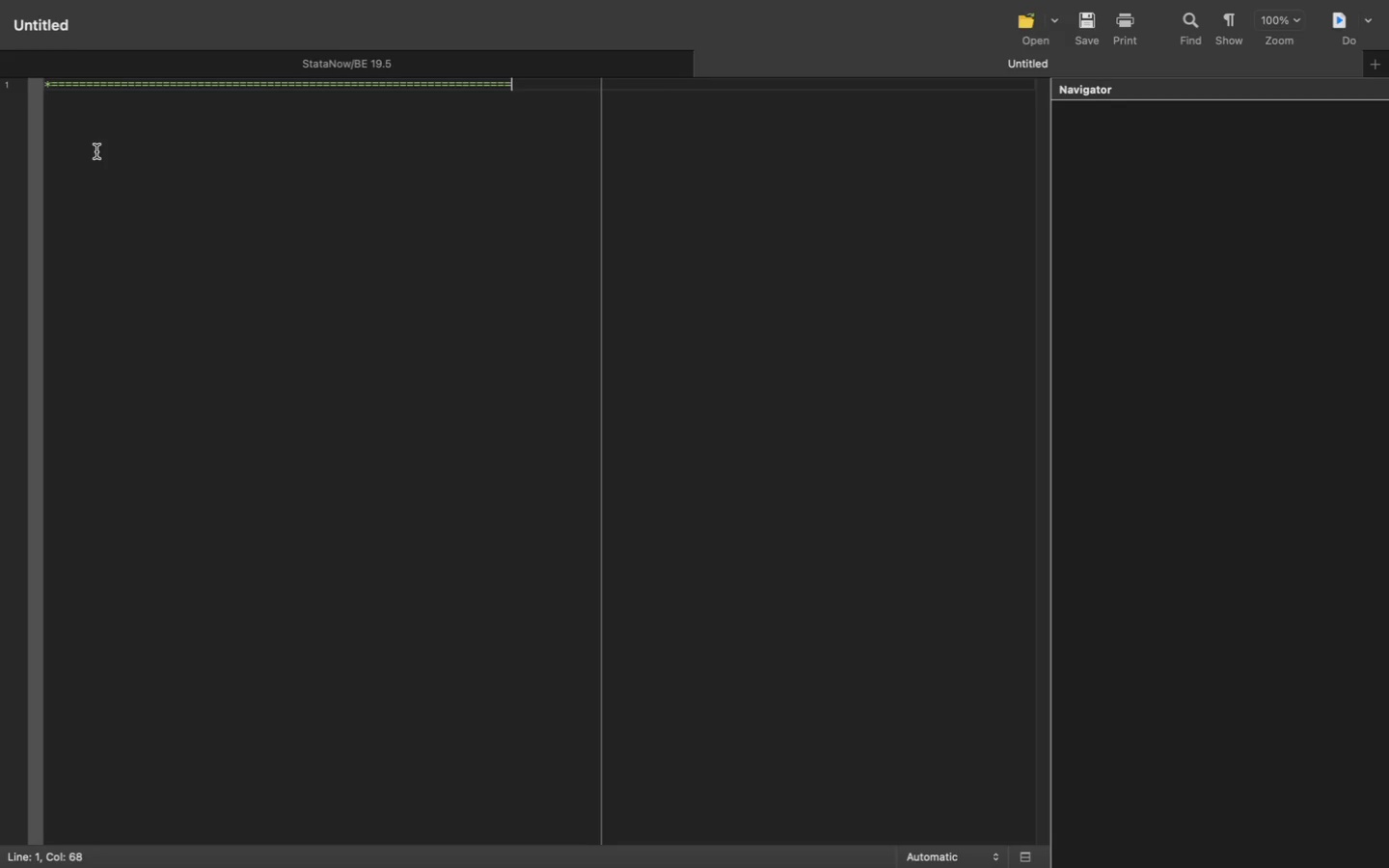 
key(Enter)
 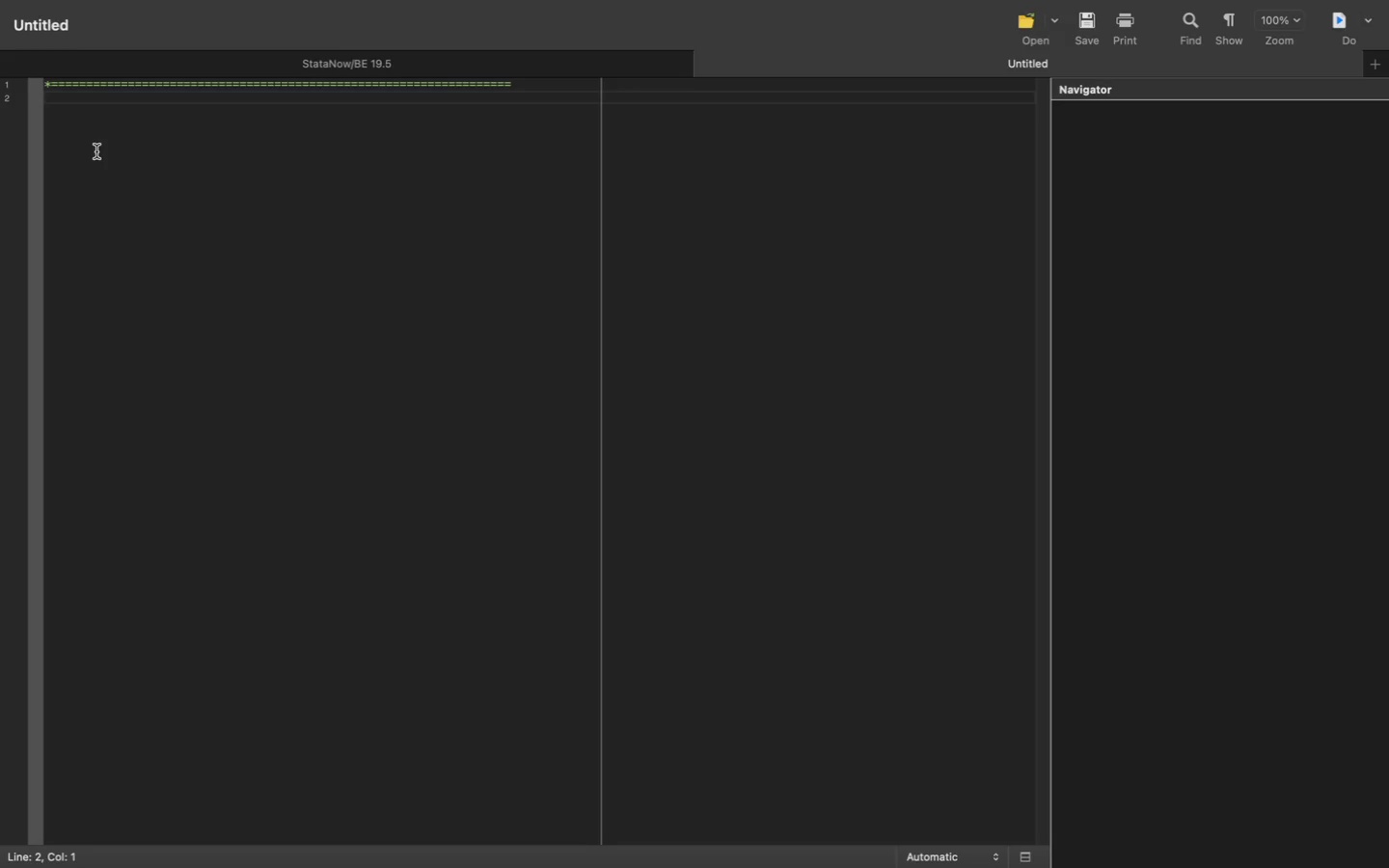 
type(Co)
key(Backspace)
key(Backspace)
key(Tab)
type(Copper)
 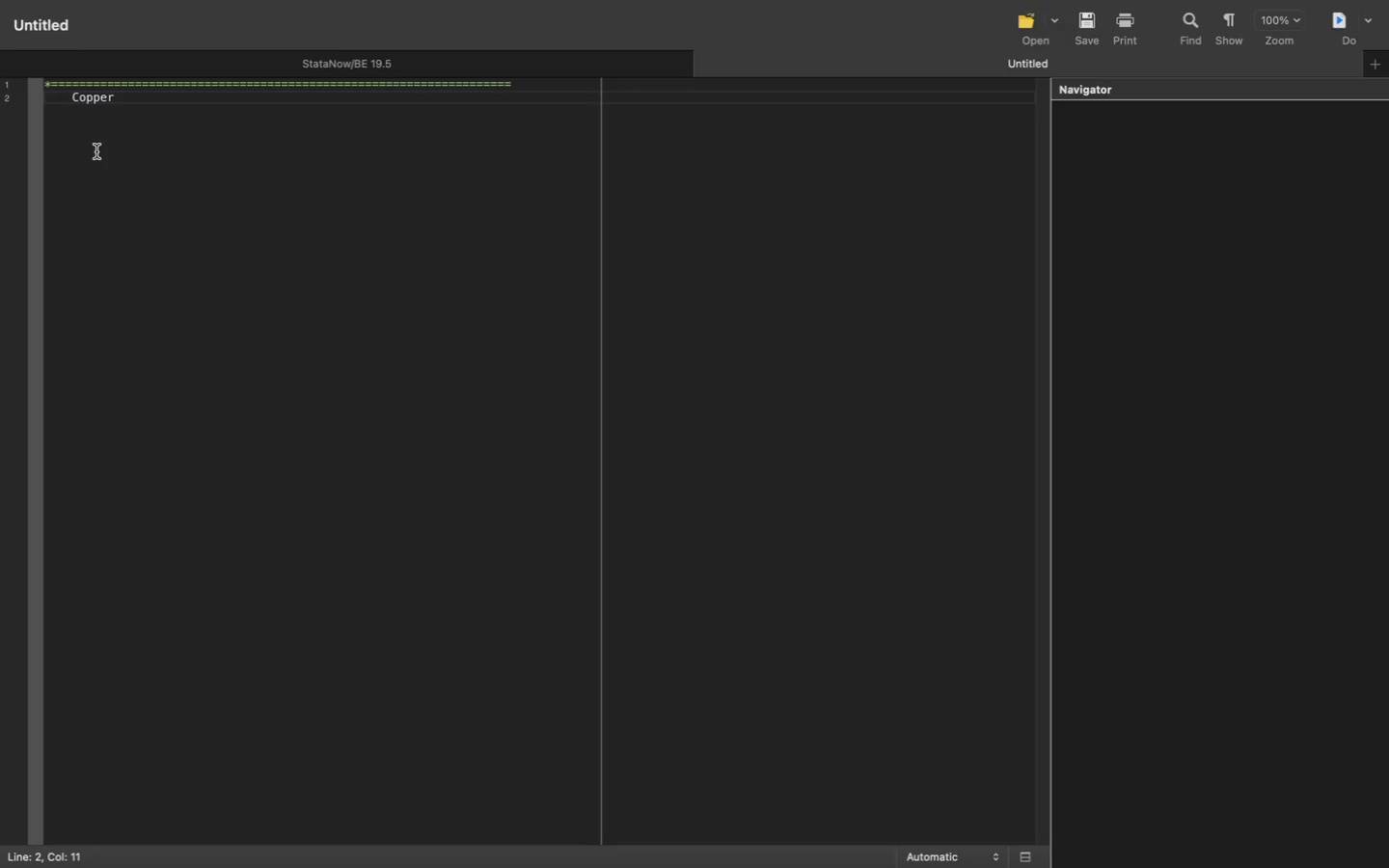 
key(ArrowUp)
 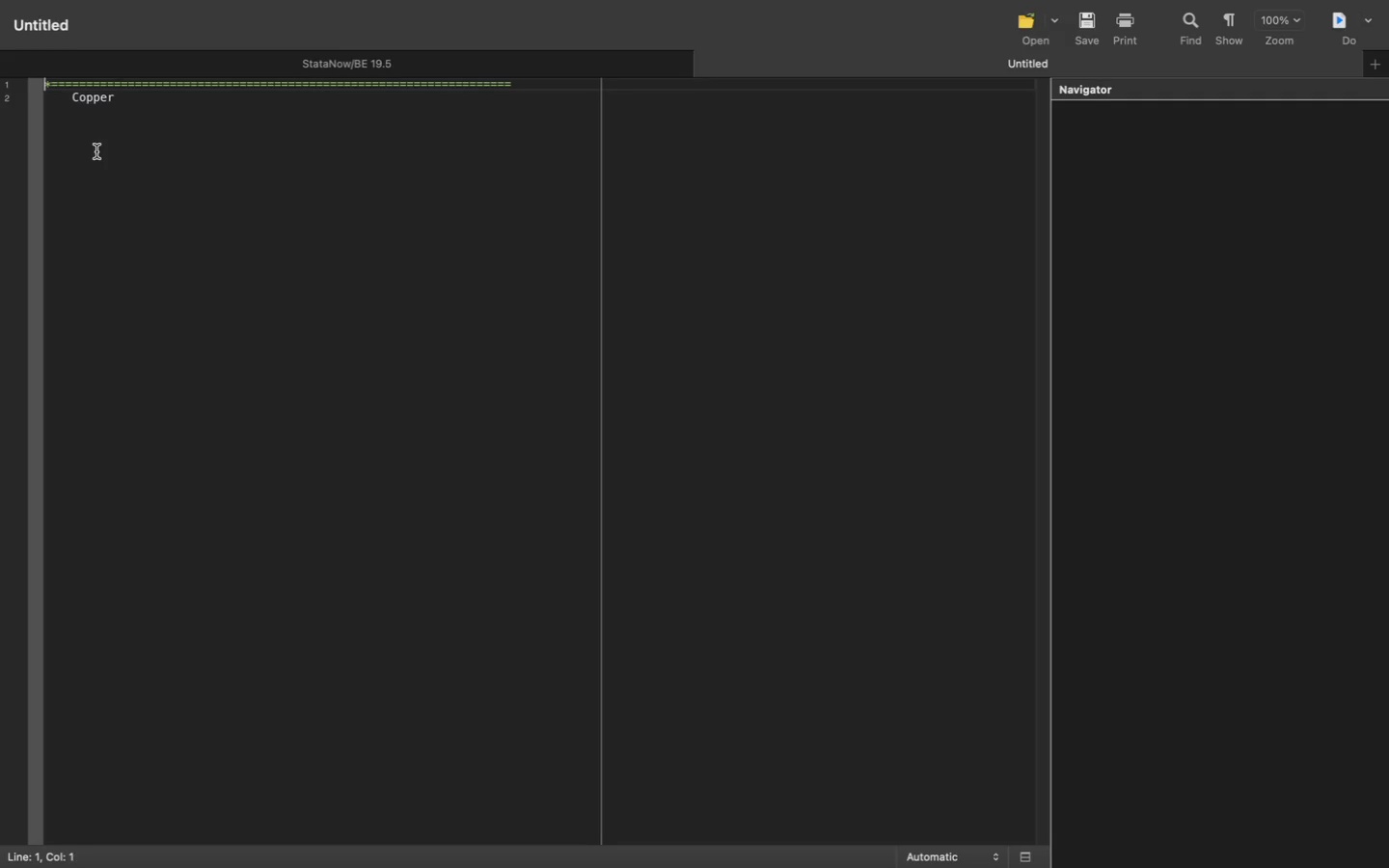 
key(Meta+CommandLeft)
 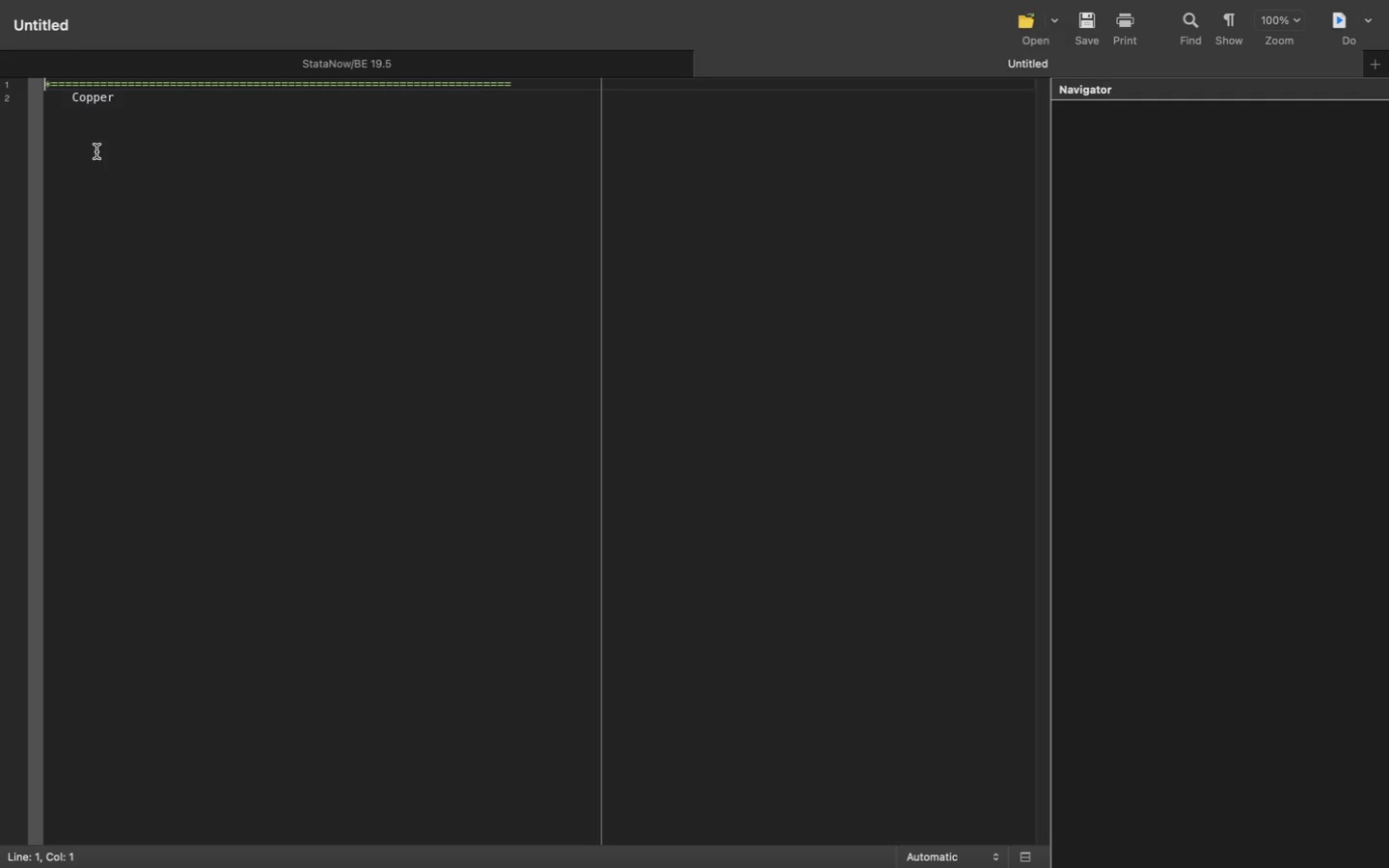 
key(Meta+ArrowLeft)
 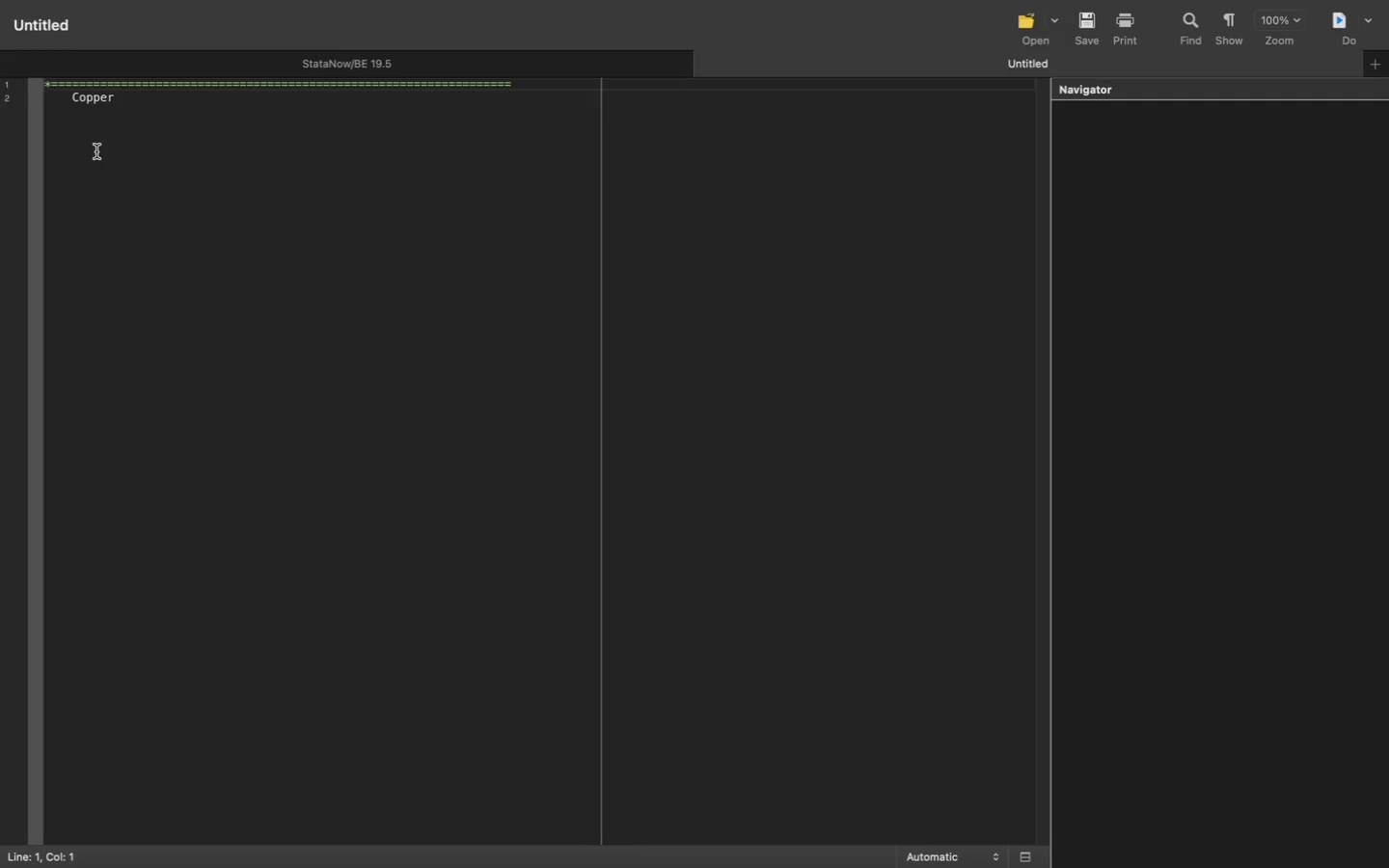 
key(Slash)
 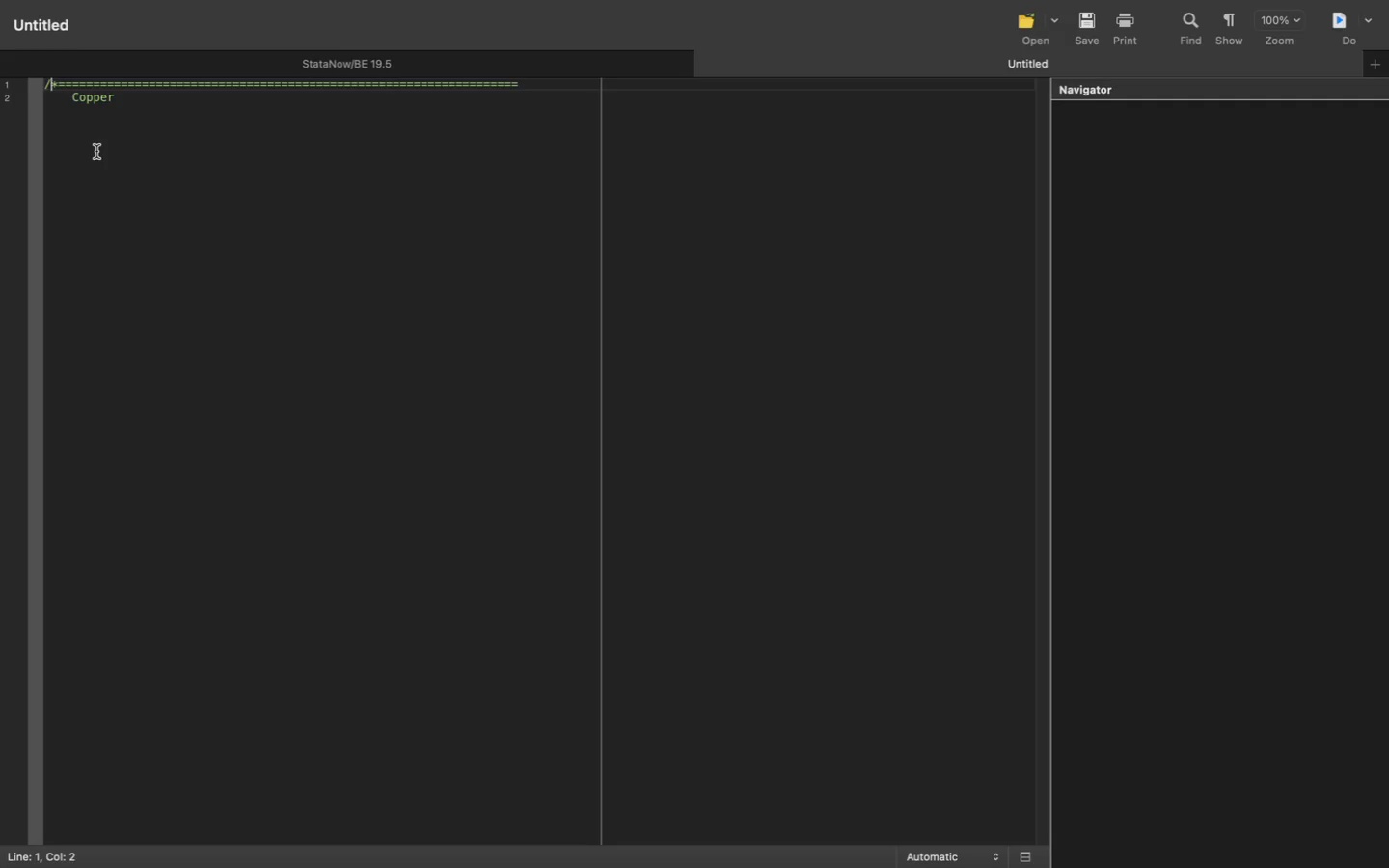 
key(Meta+CommandLeft)
 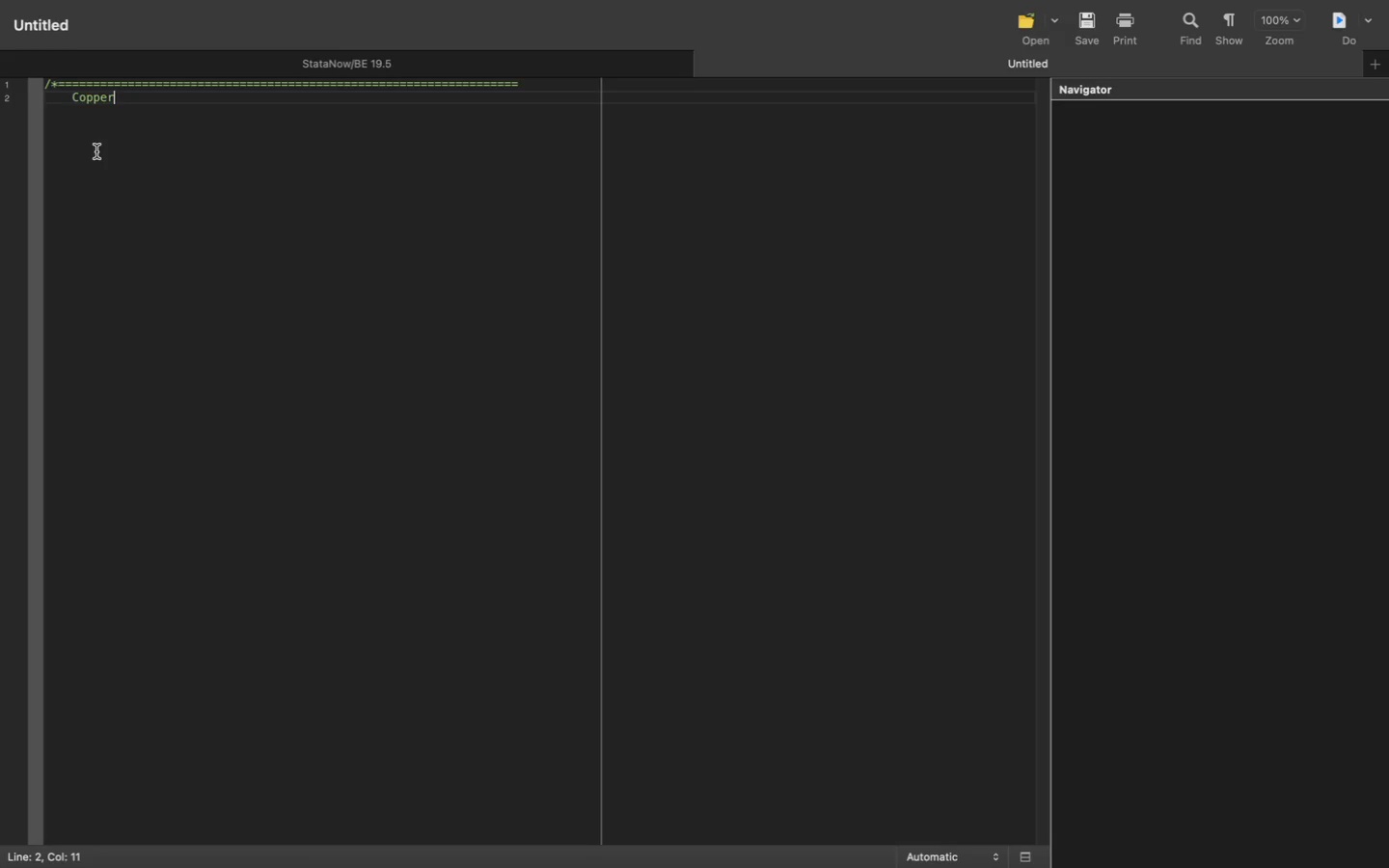 
key(Meta+ArrowDown)
 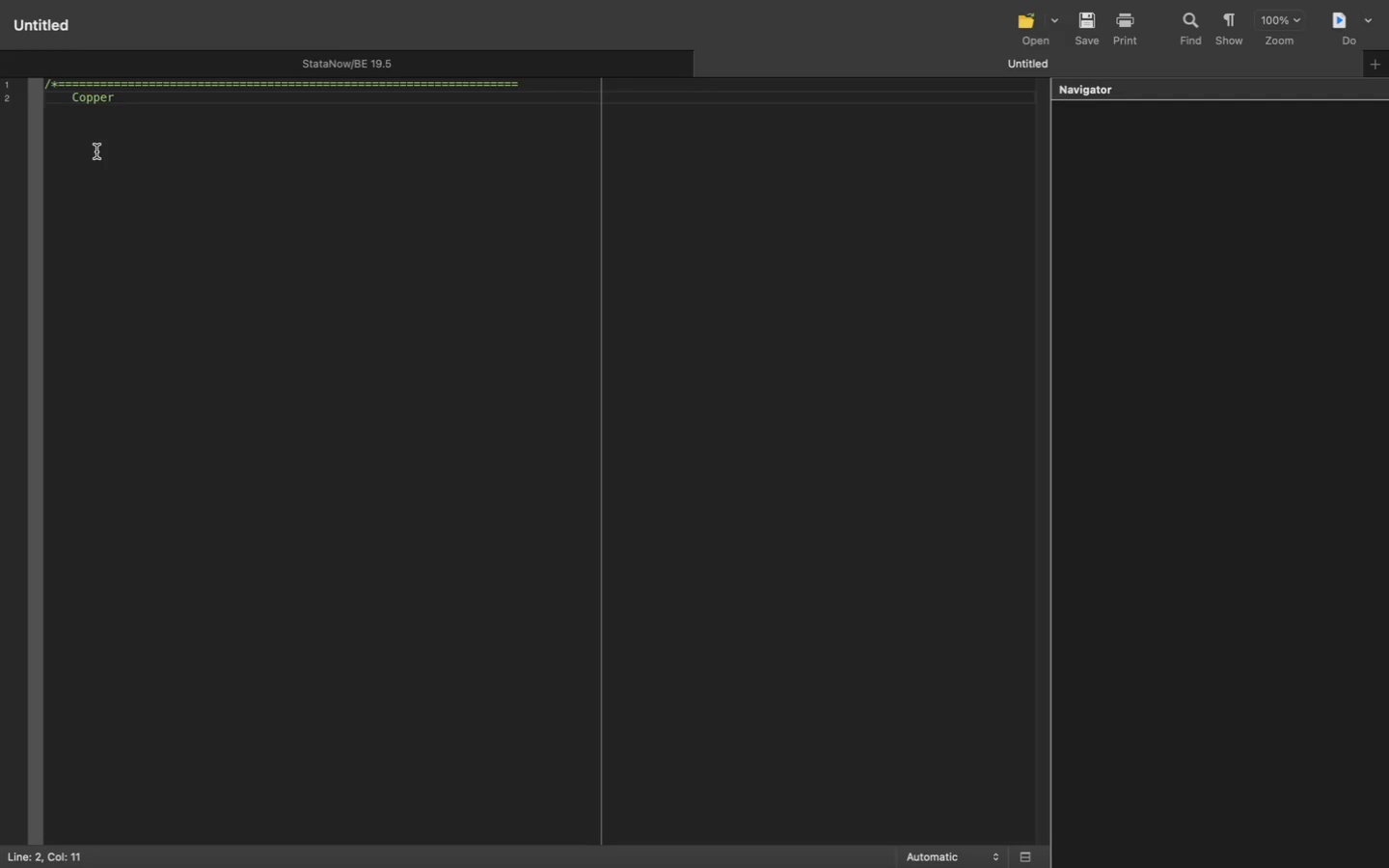 
type( * Cl)
key(Backspace)
type(love Meadery - Palate Profile Report)
 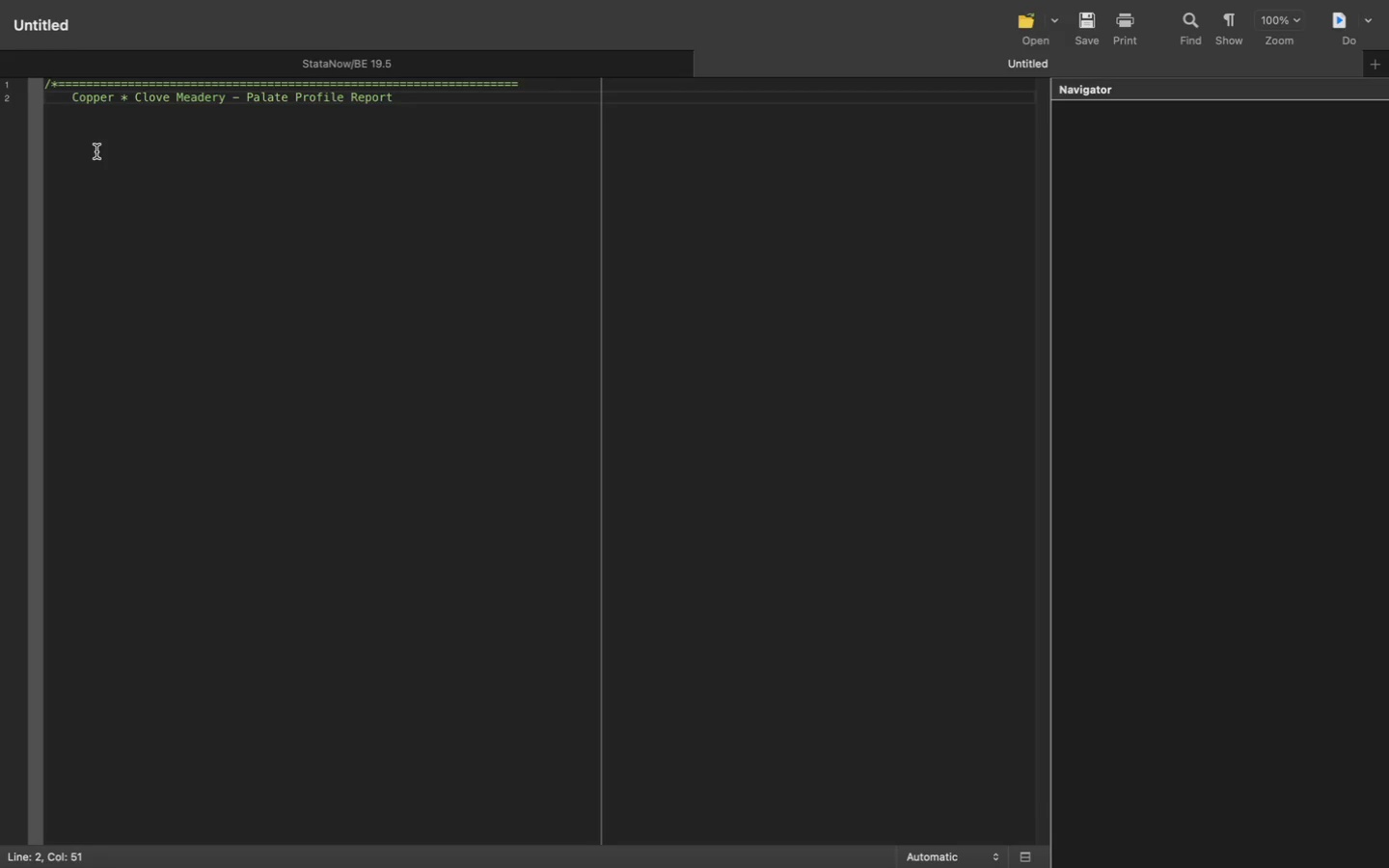 
key(Enter)
 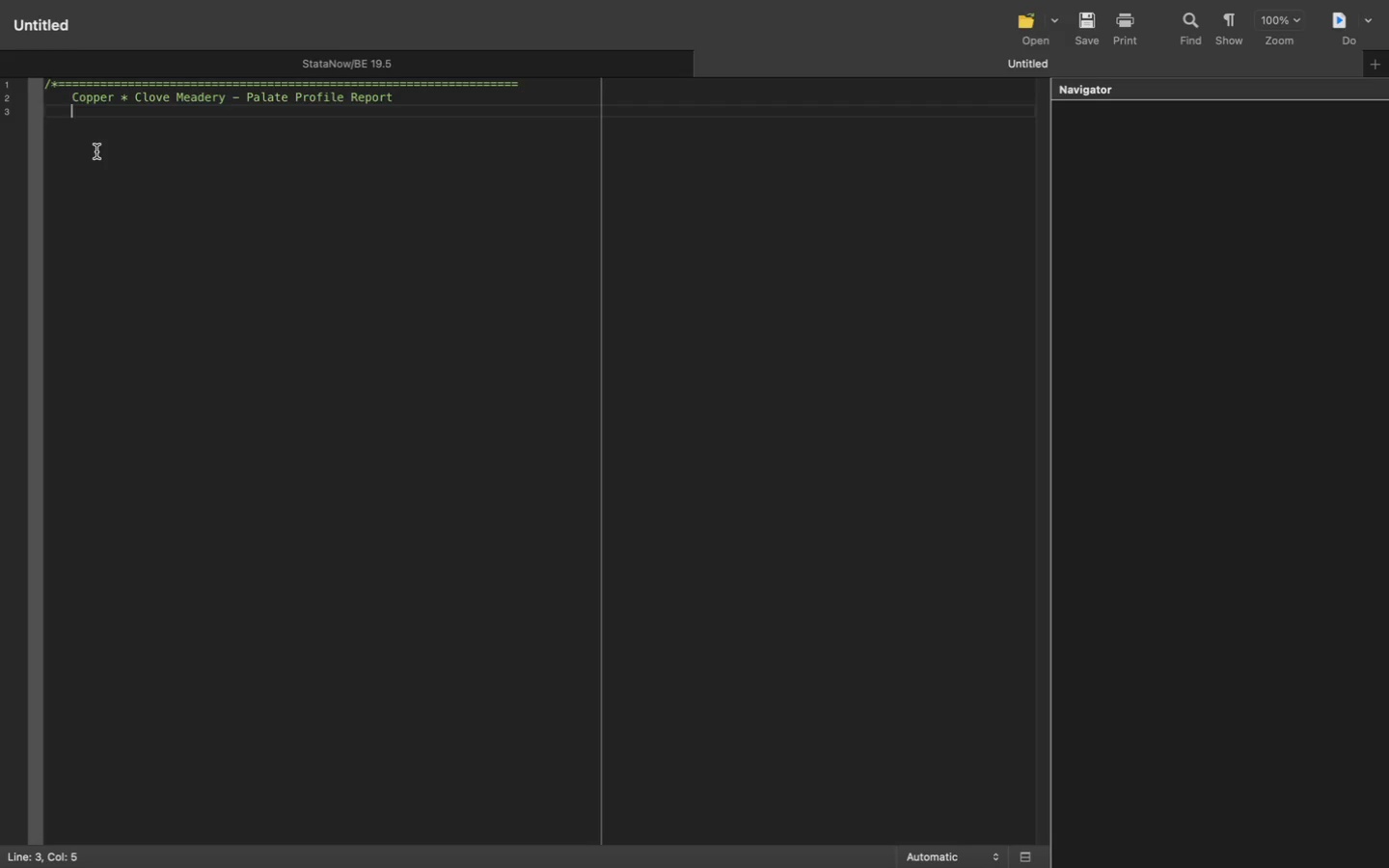 
type(Authro)
key(Backspace)
key(Backspace)
type(or : Copper & Clove Marketing Analytics)
 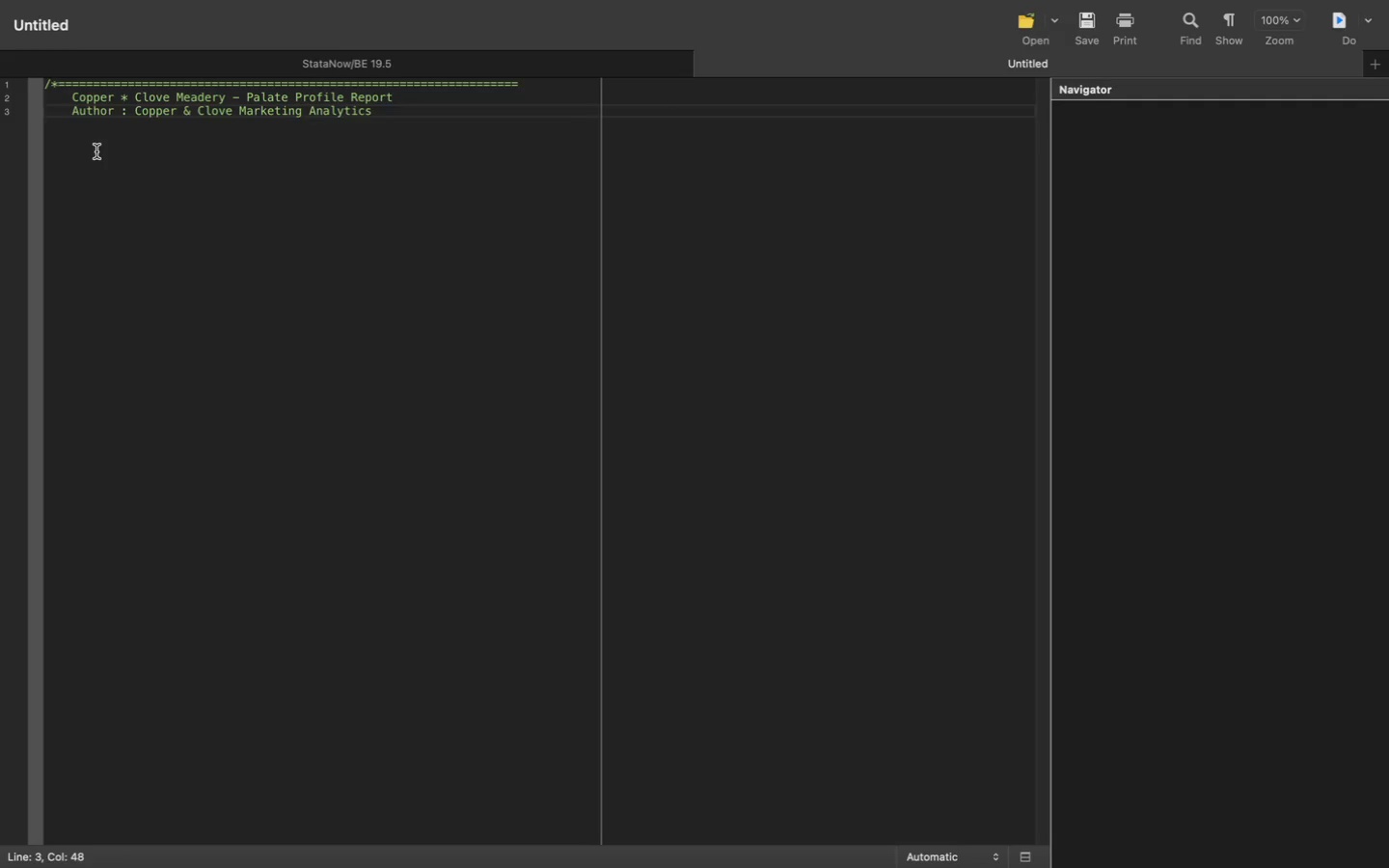 
 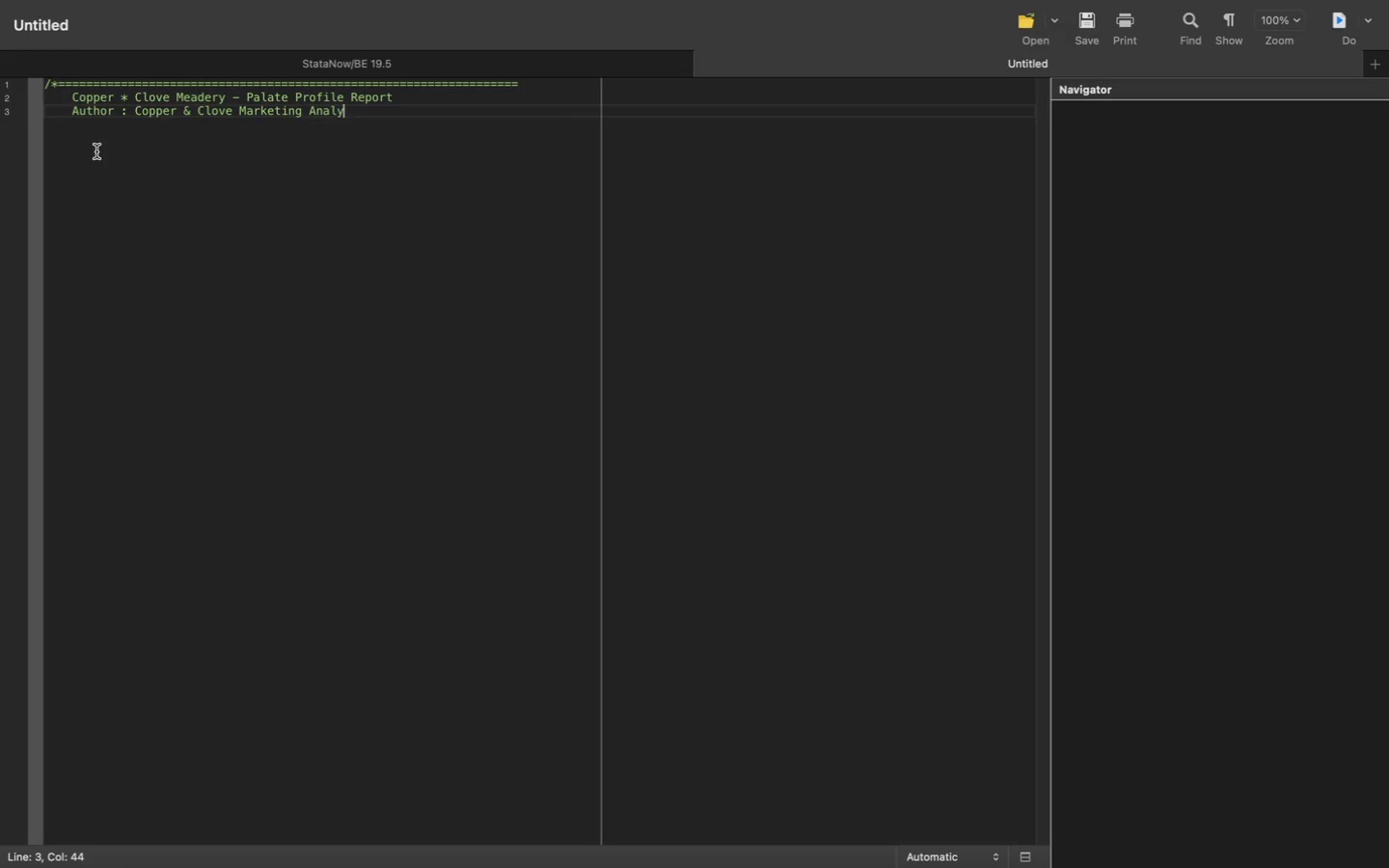 
key(Enter)
 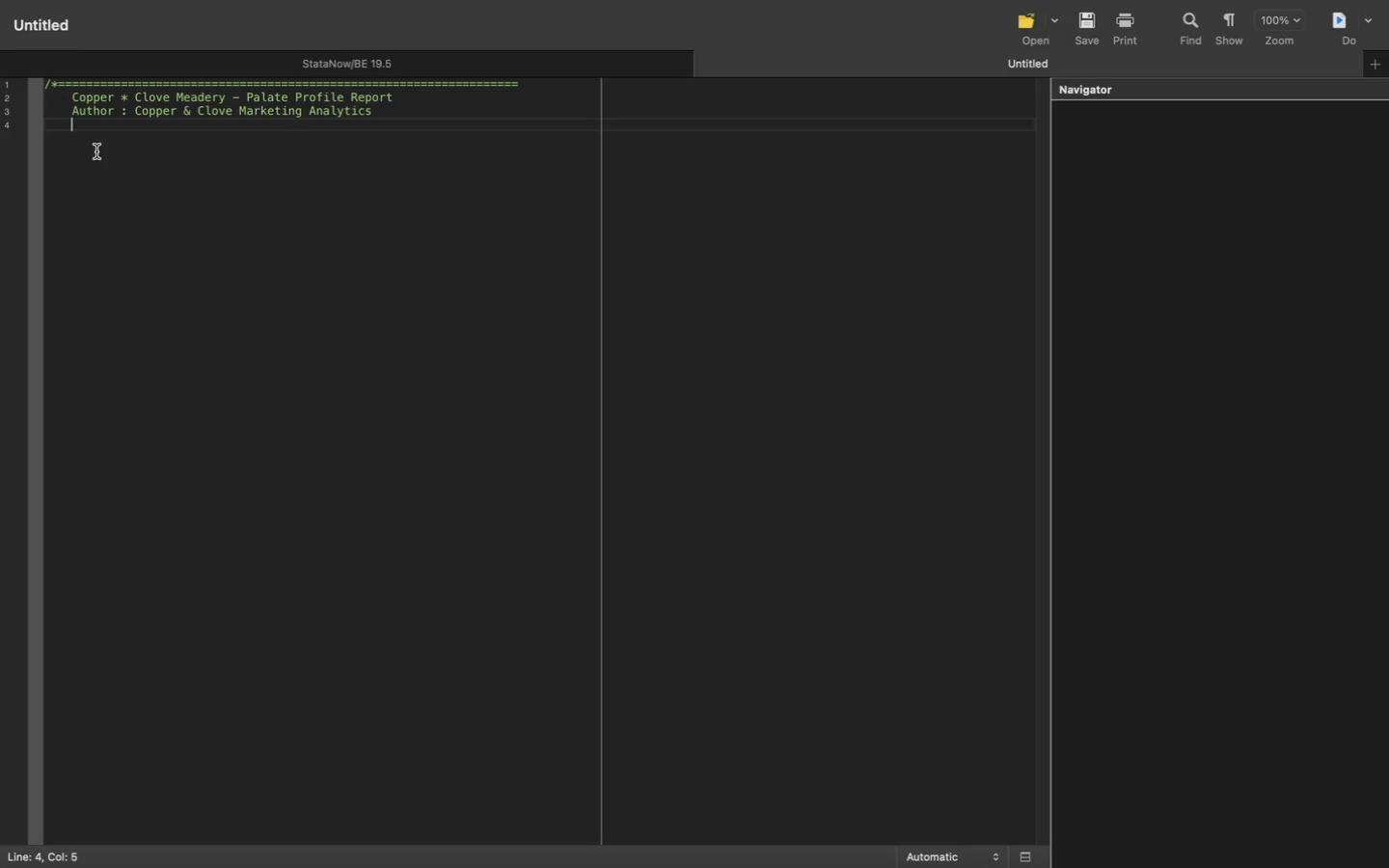 
type(Date : 2026-04-28)
 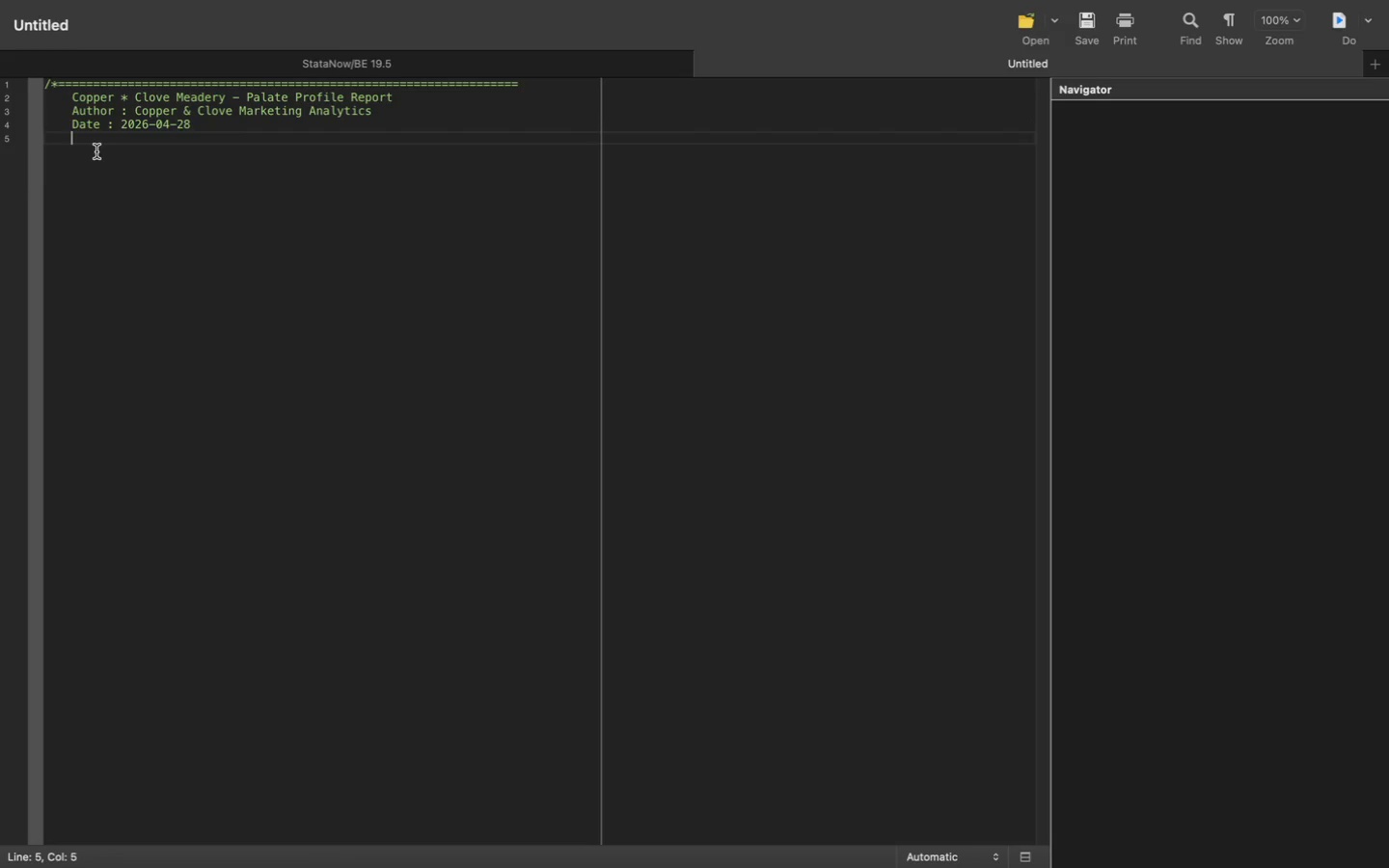 
 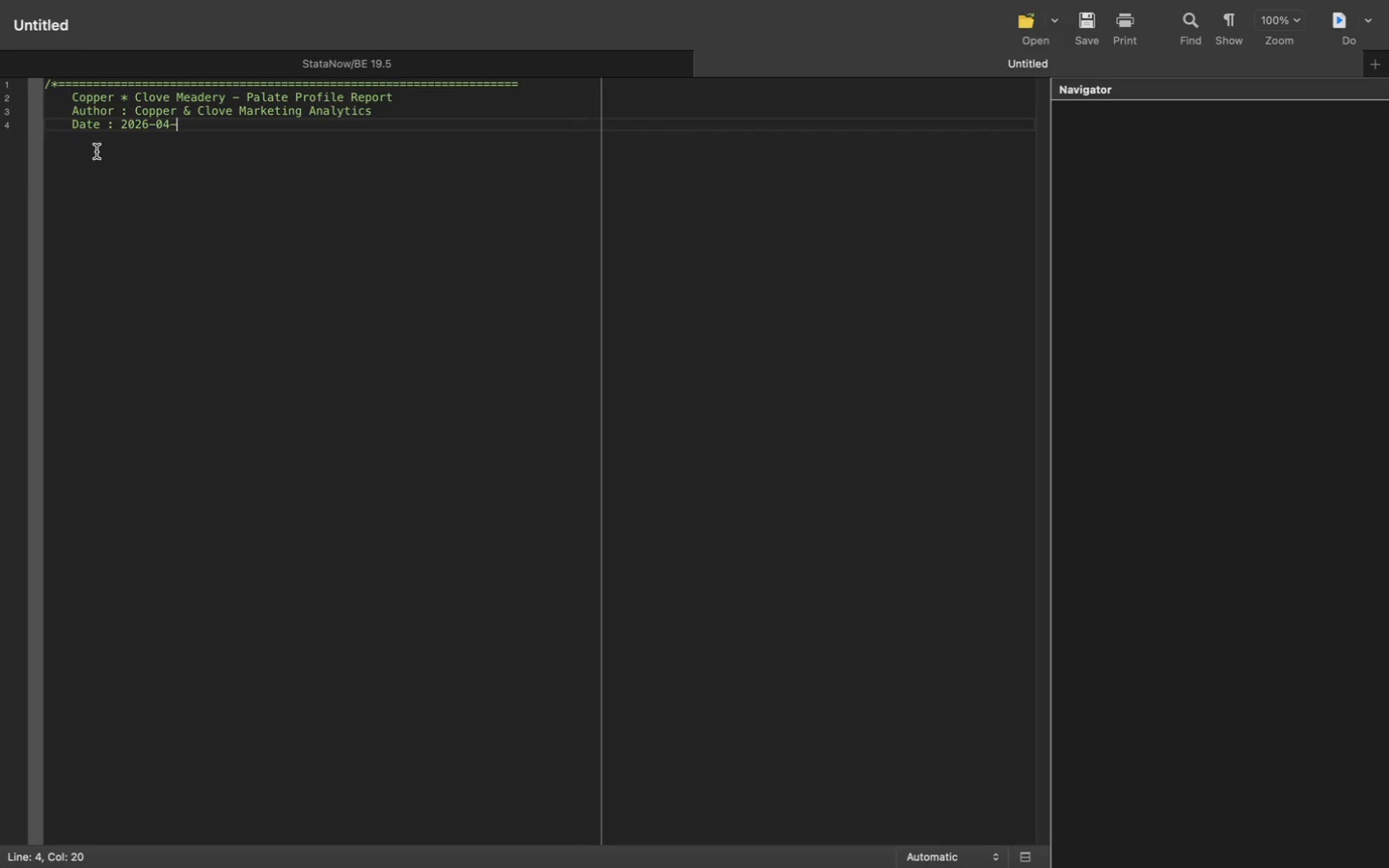 
key(Enter)
 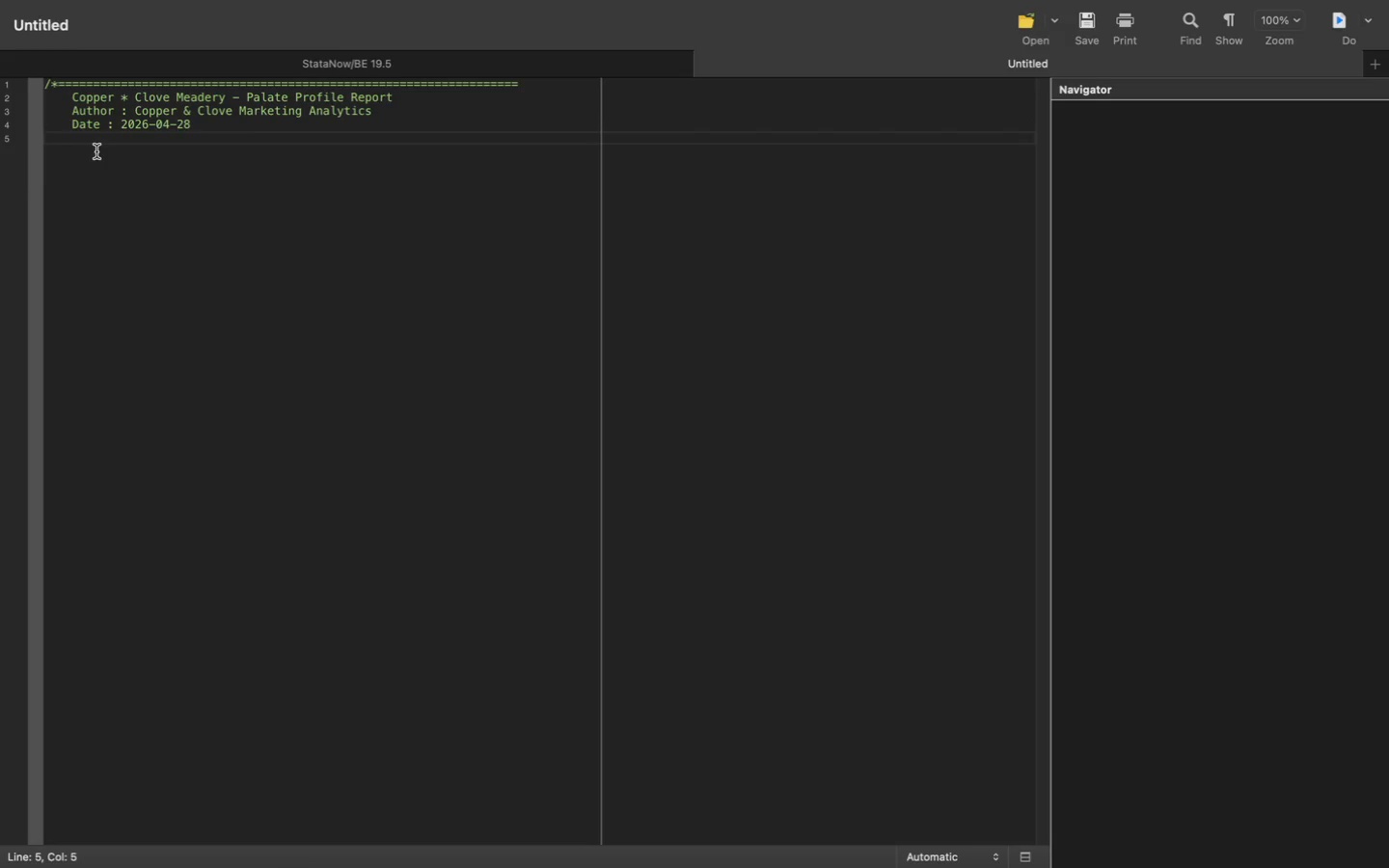 
type(Stata version : 19.5)
 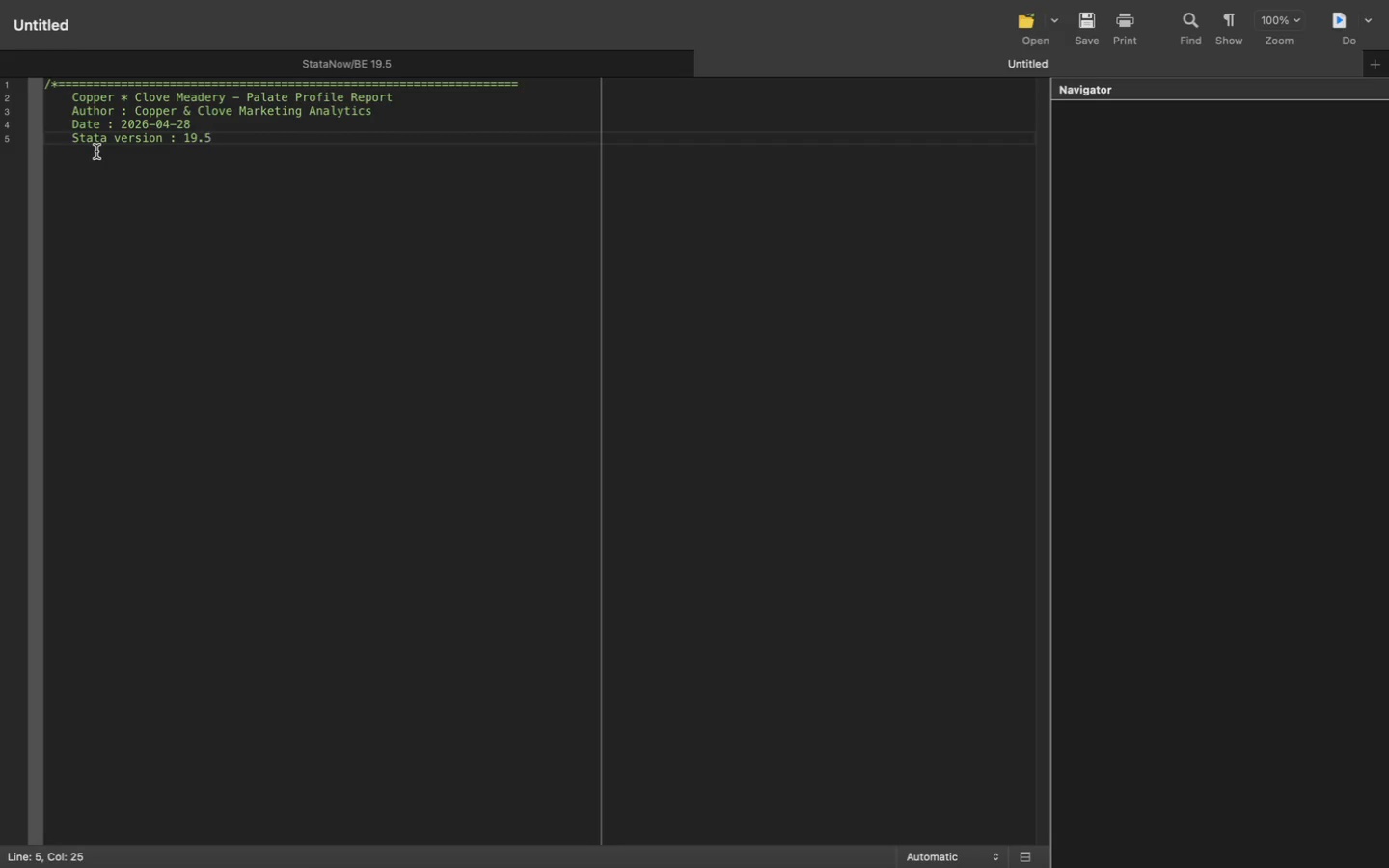 
key(Enter)
 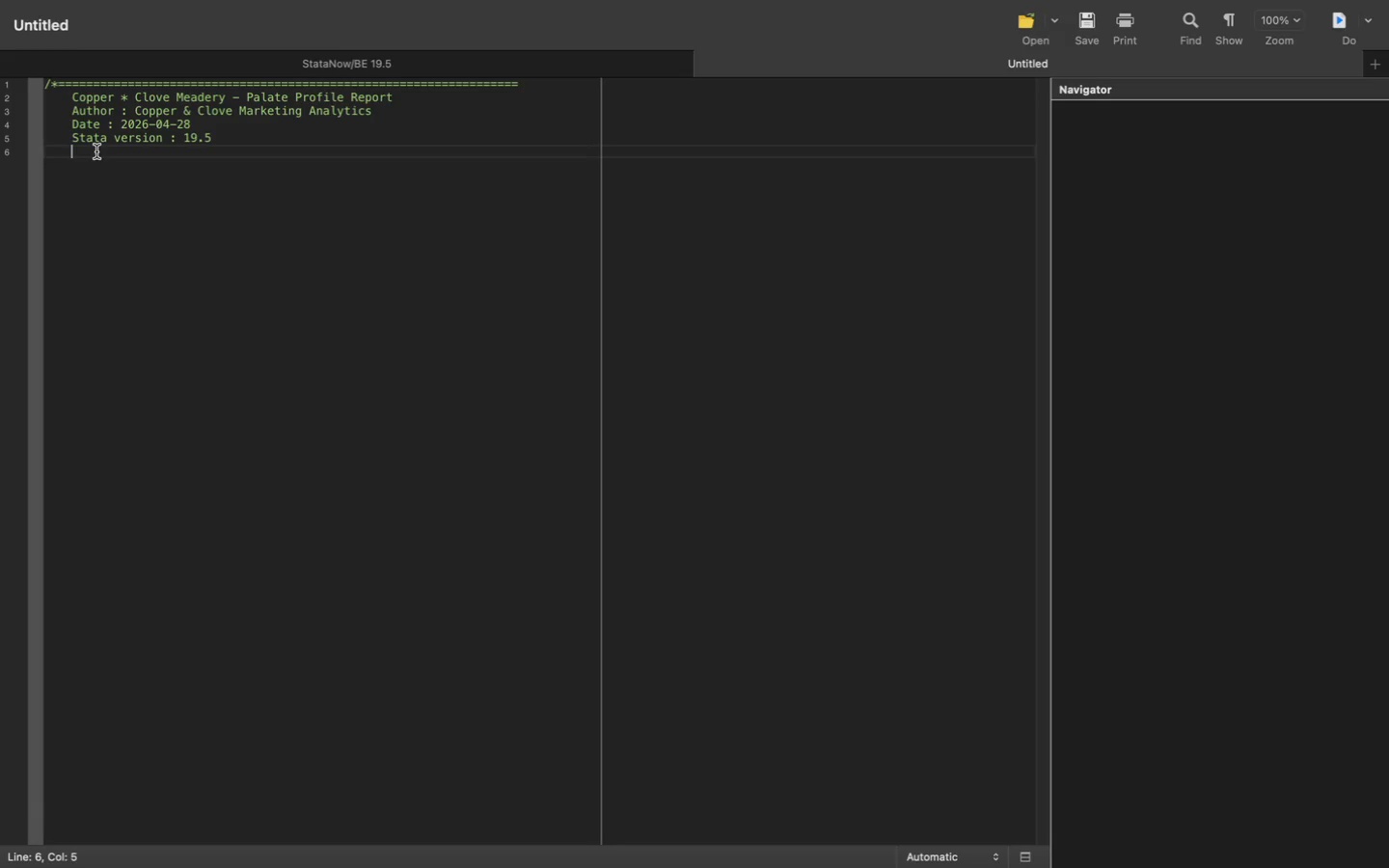 
type(Purpose : Identify which chemical attributes correlate with pr)
key(Backspace)
type(erceived wine quality, to guide the autumn release flavor profile.)
 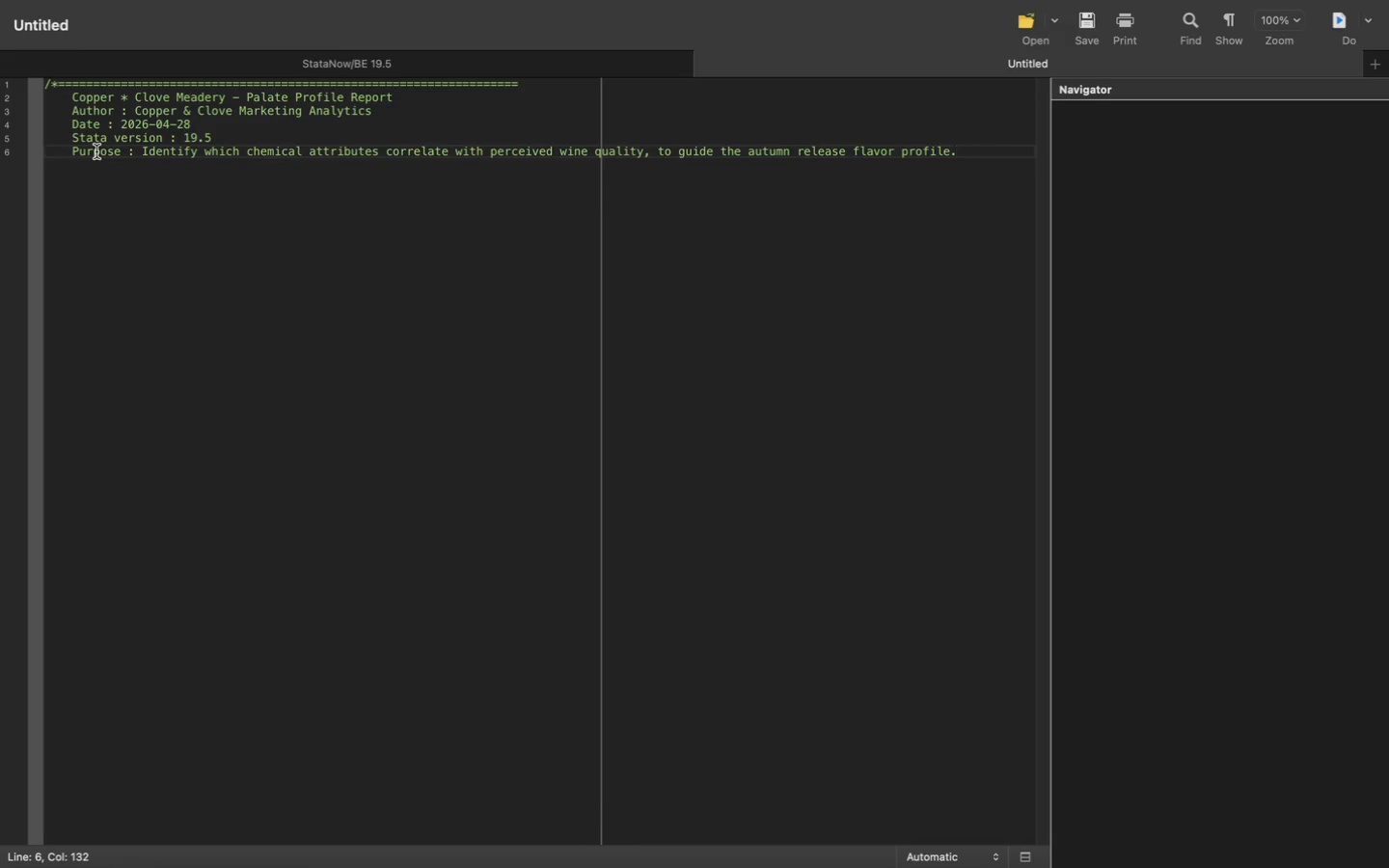 
key(Enter)
 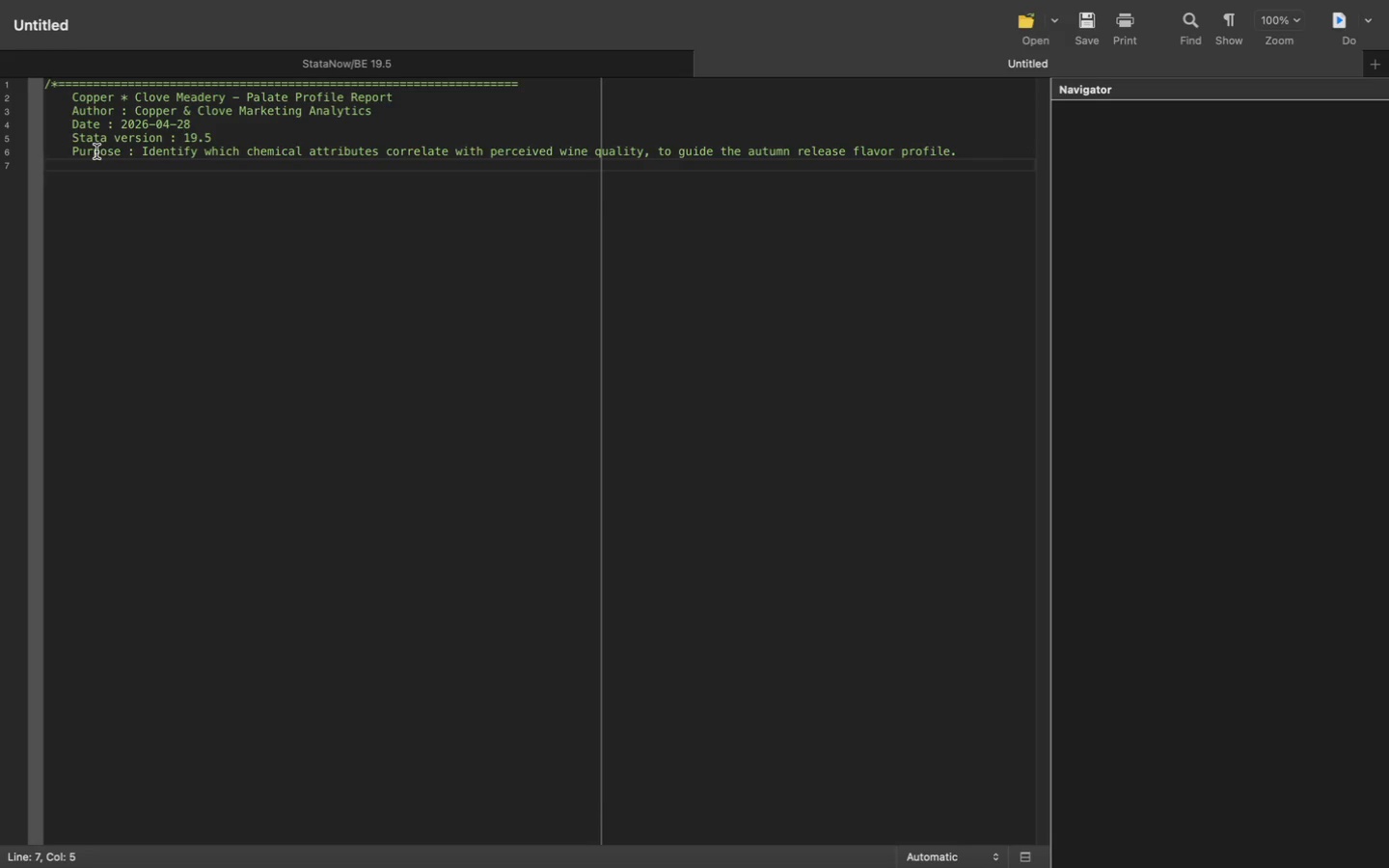 
type(Data : )
 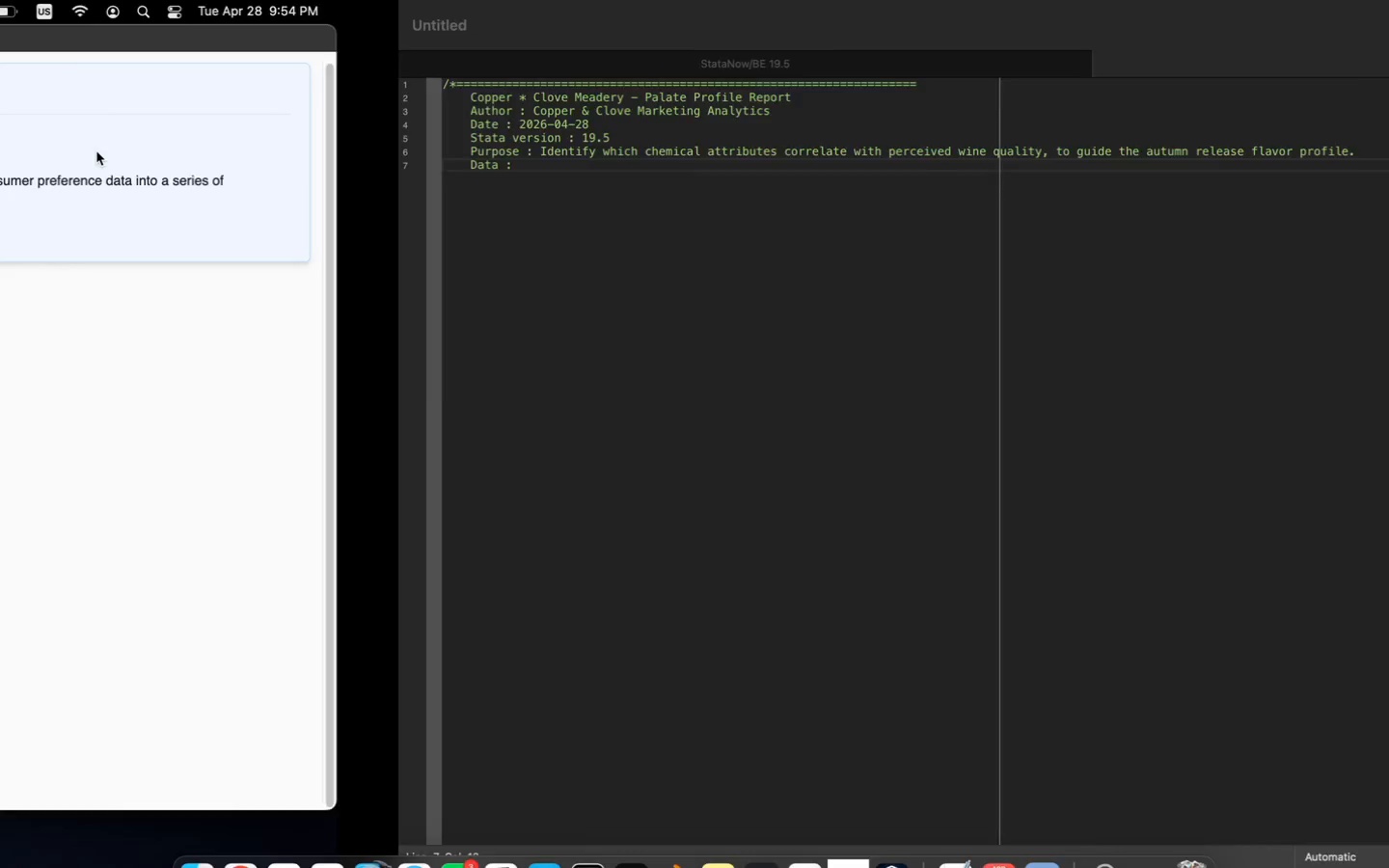 
 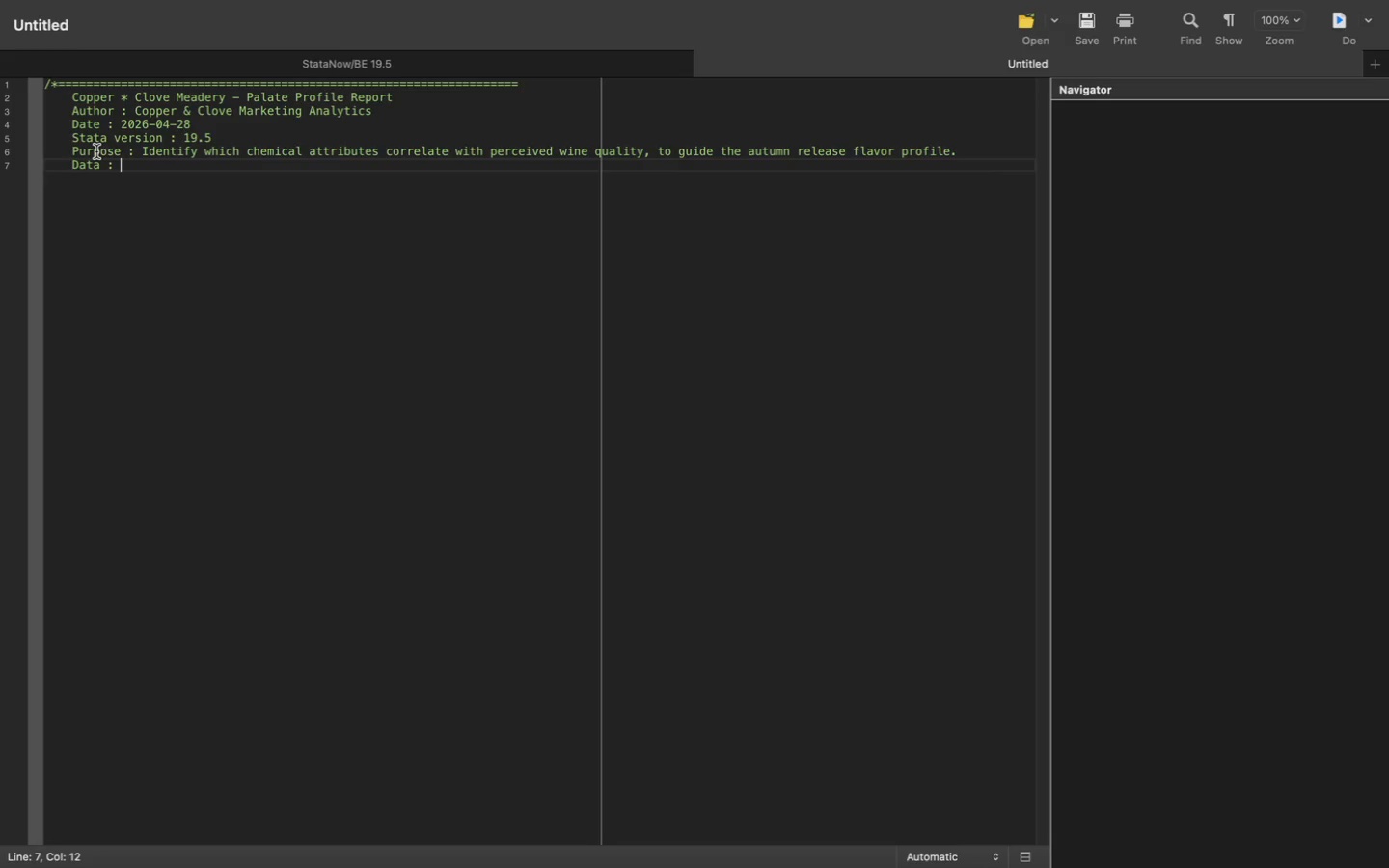 
key(Meta+CommandLeft)
 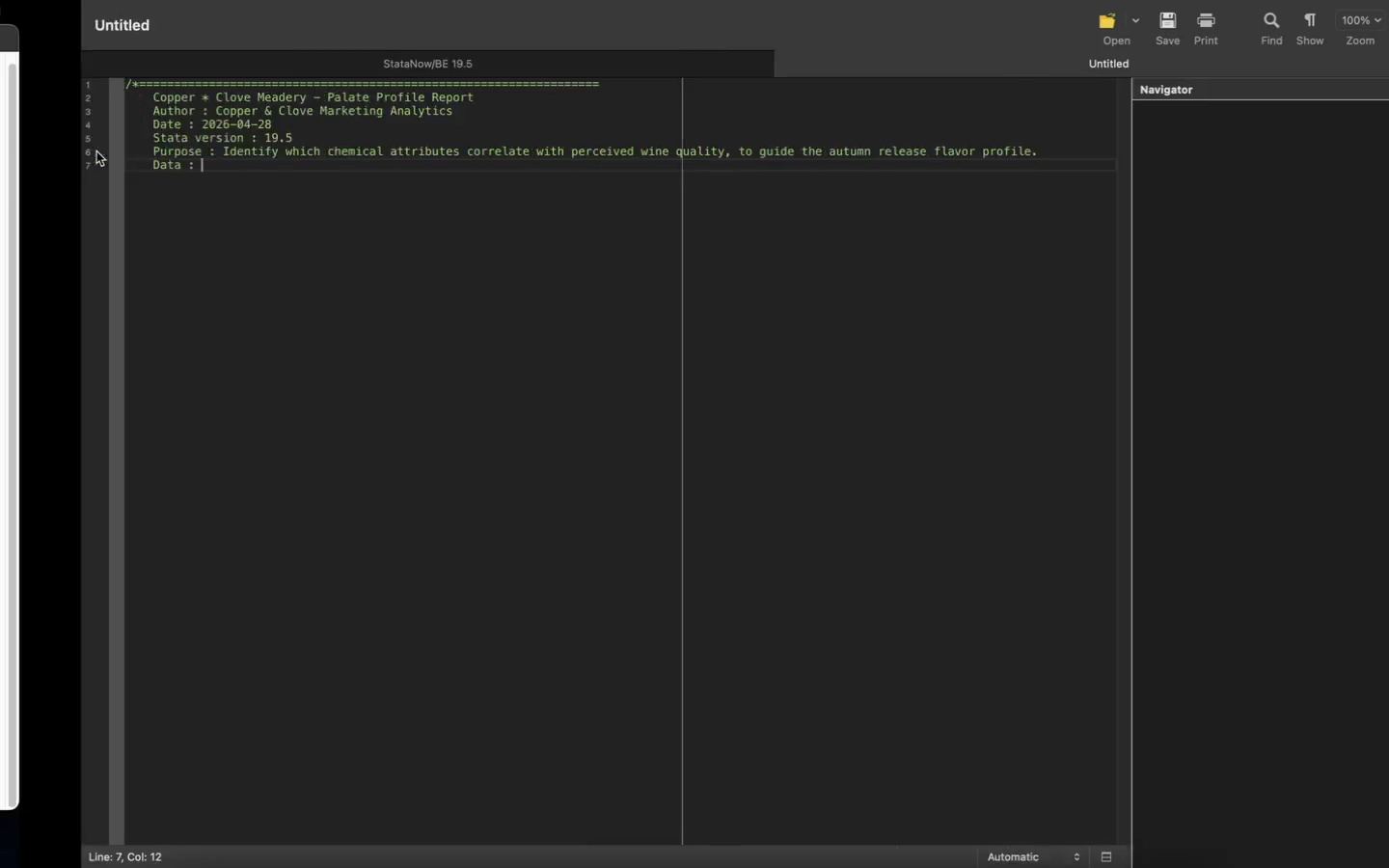 
key(Meta+Tab)